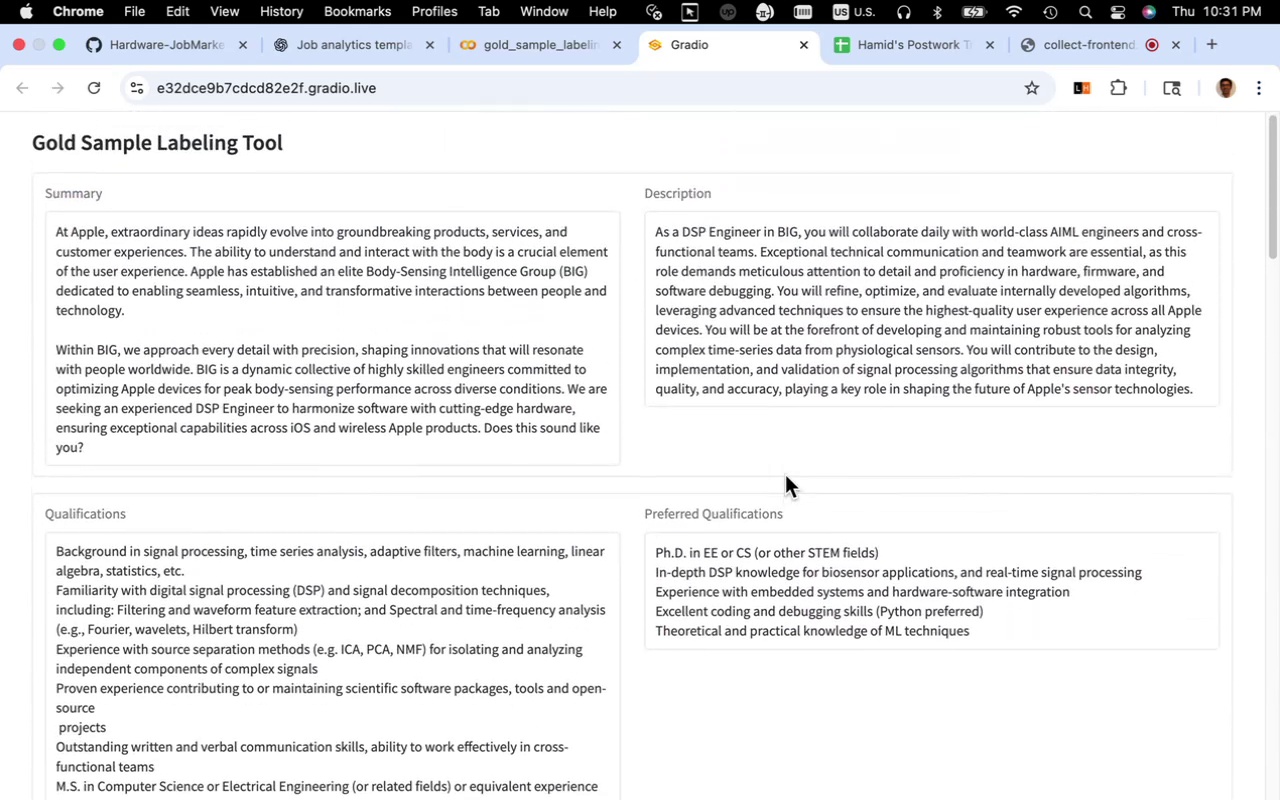 
scroll: coordinate [517, 408], scroll_direction: down, amount: 7.0
 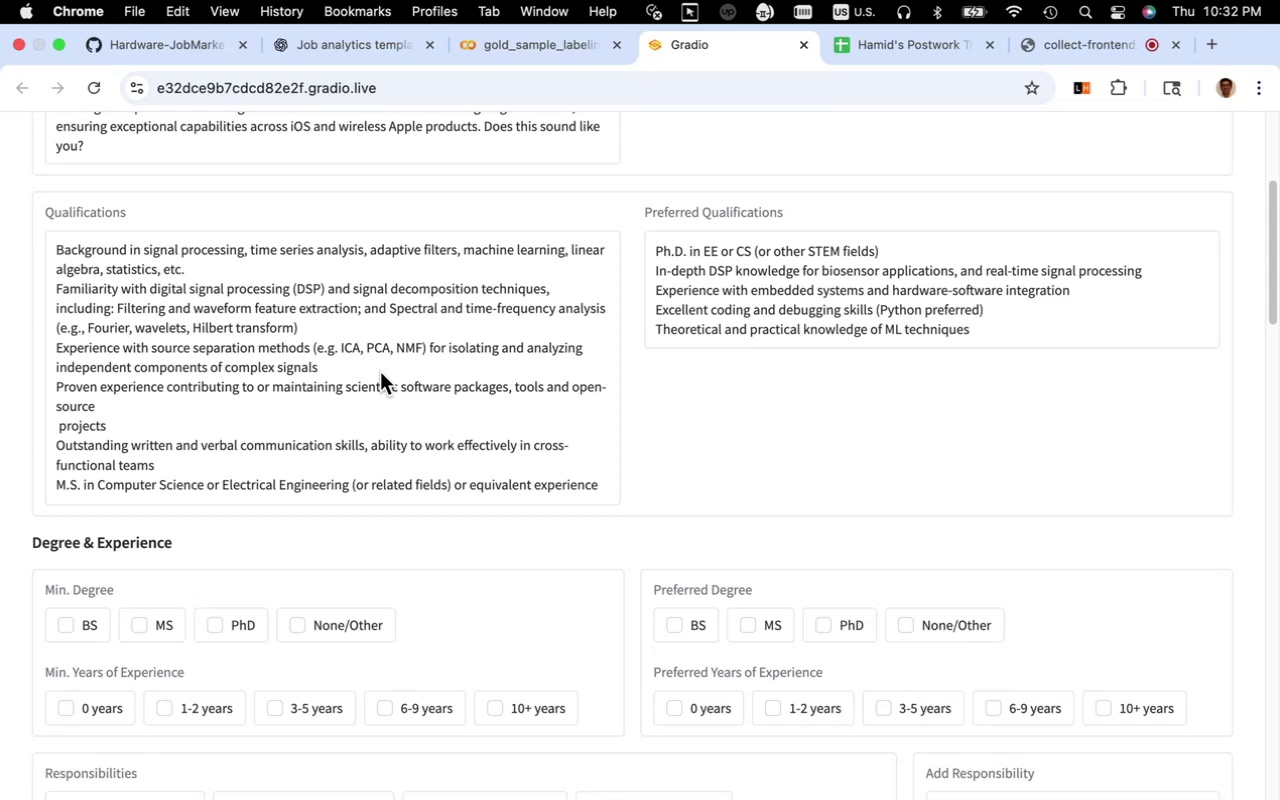 
wait(28.51)
 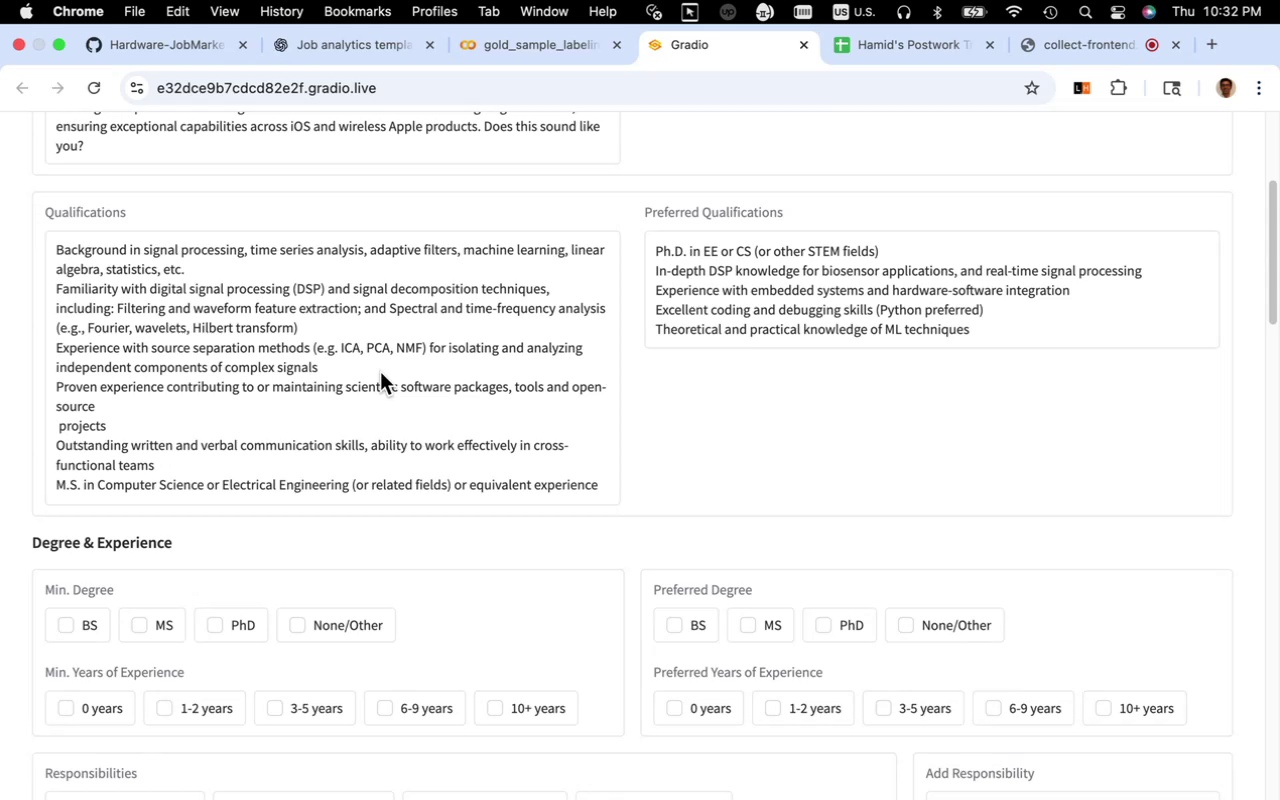 
scroll: coordinate [567, 700], scroll_direction: down, amount: 34.0
 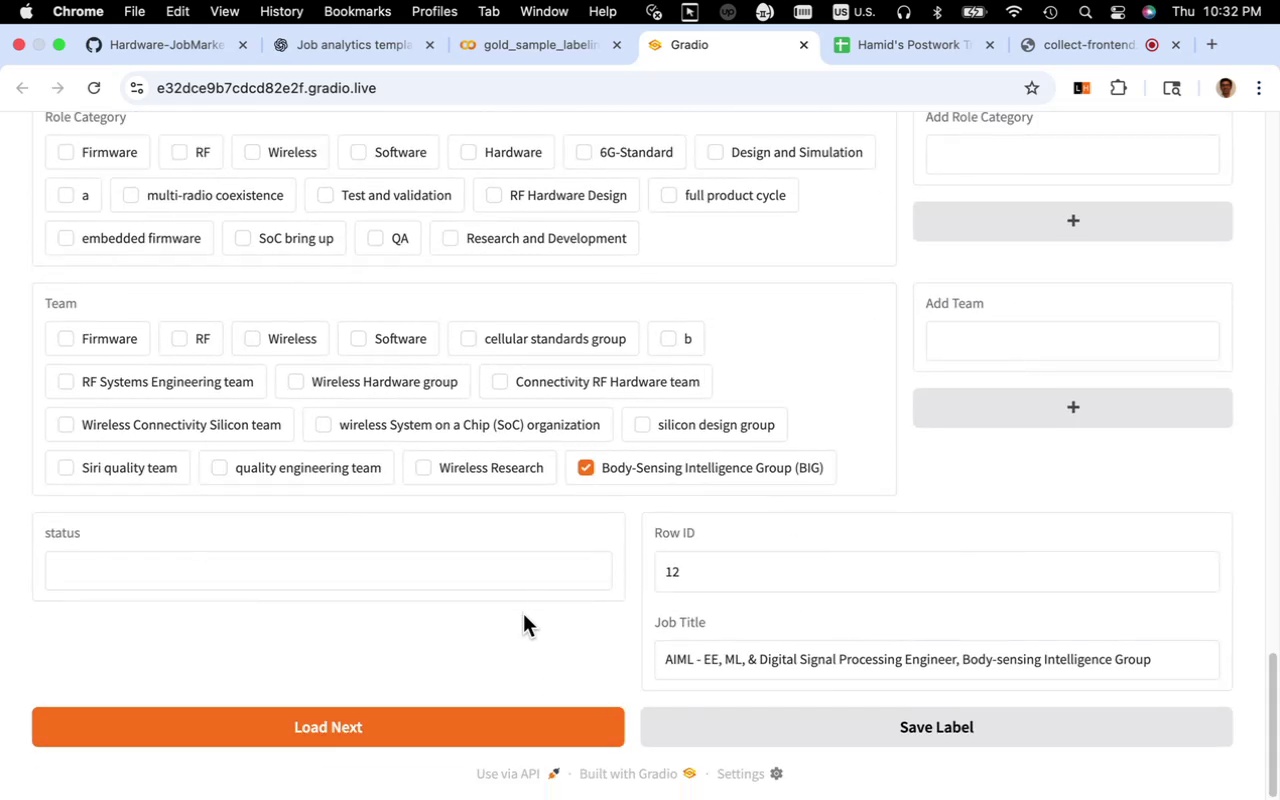 
scroll: coordinate [493, 572], scroll_direction: up, amount: 33.0
 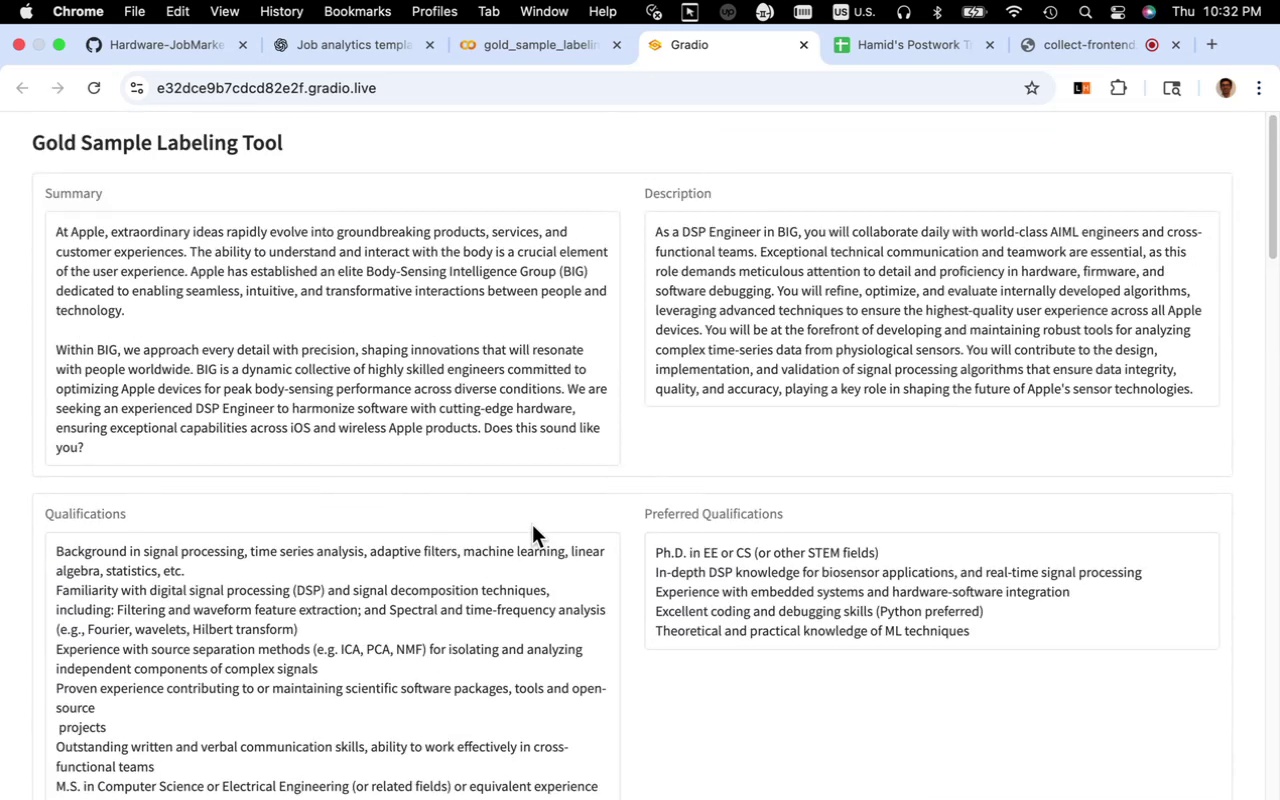 
wait(5.28)
 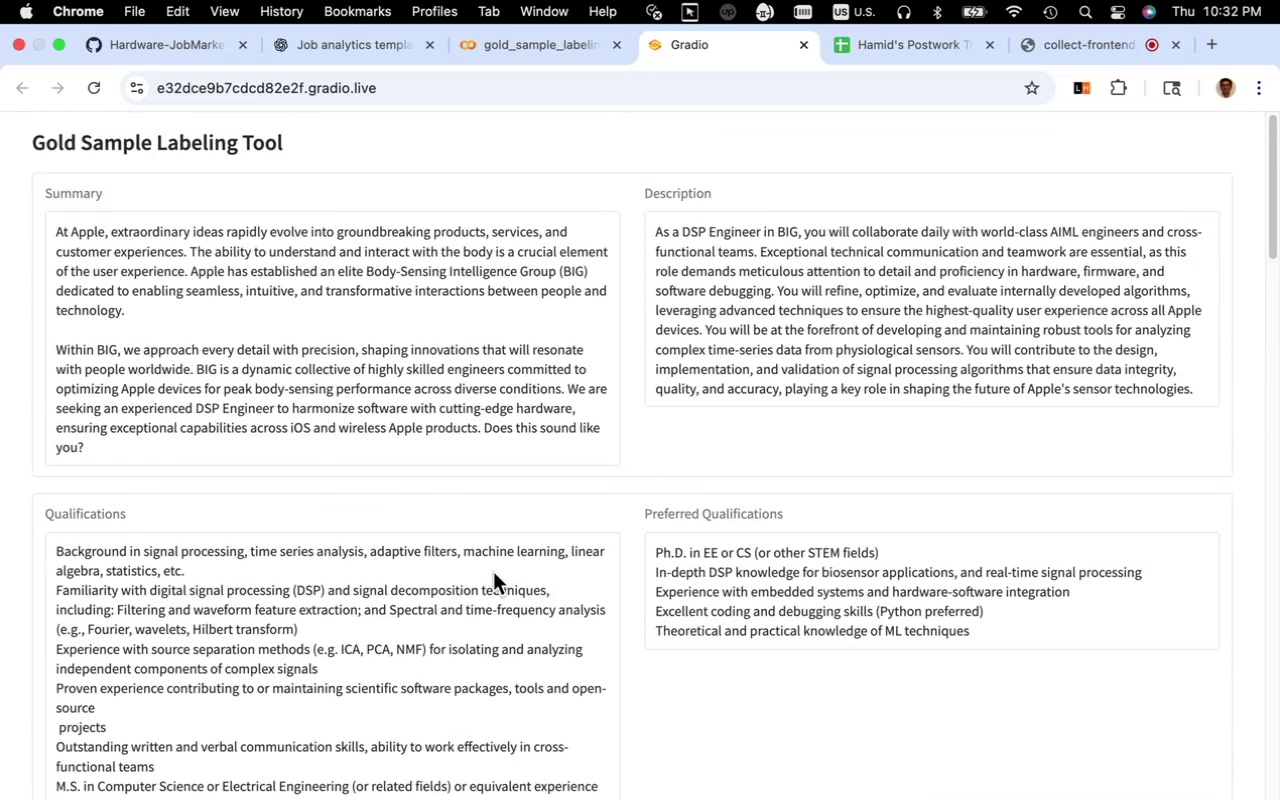 
scroll: coordinate [493, 538], scroll_direction: down, amount: 10.0
 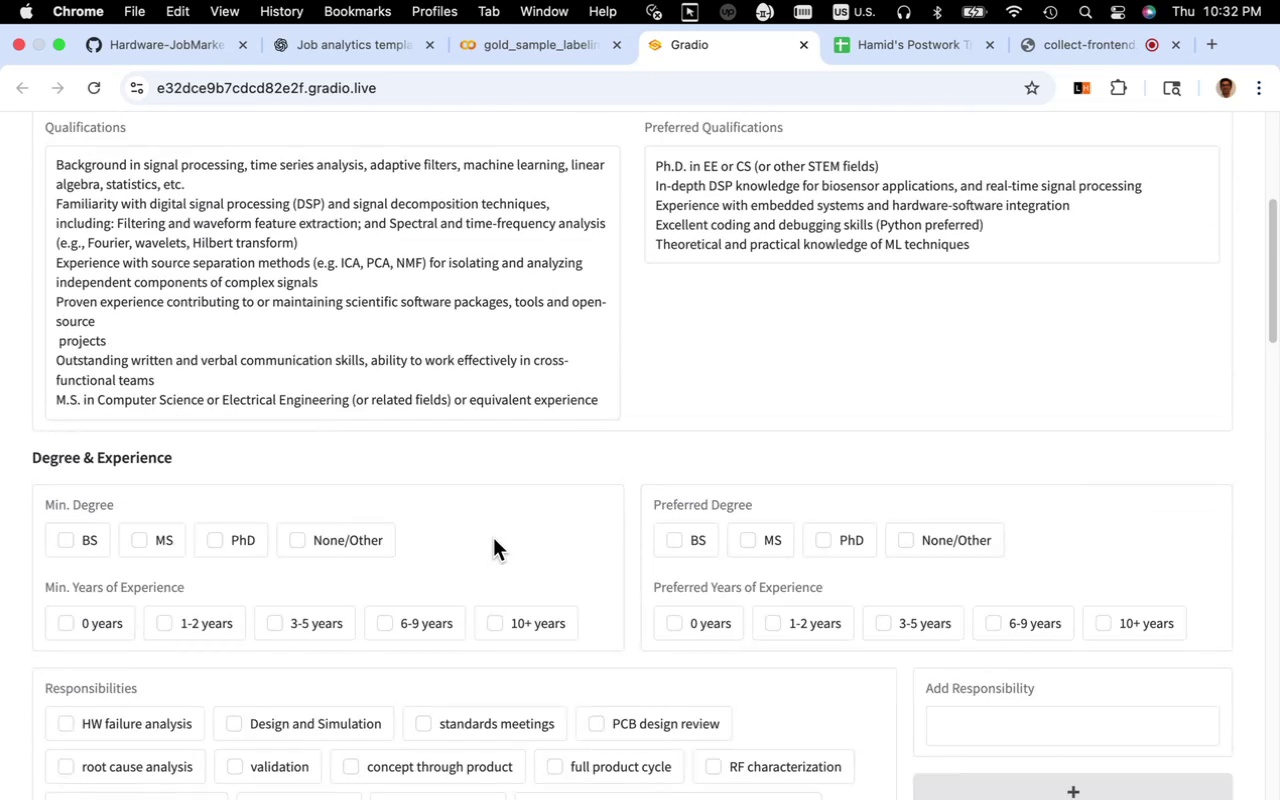 
scroll: coordinate [493, 538], scroll_direction: up, amount: 3.0
 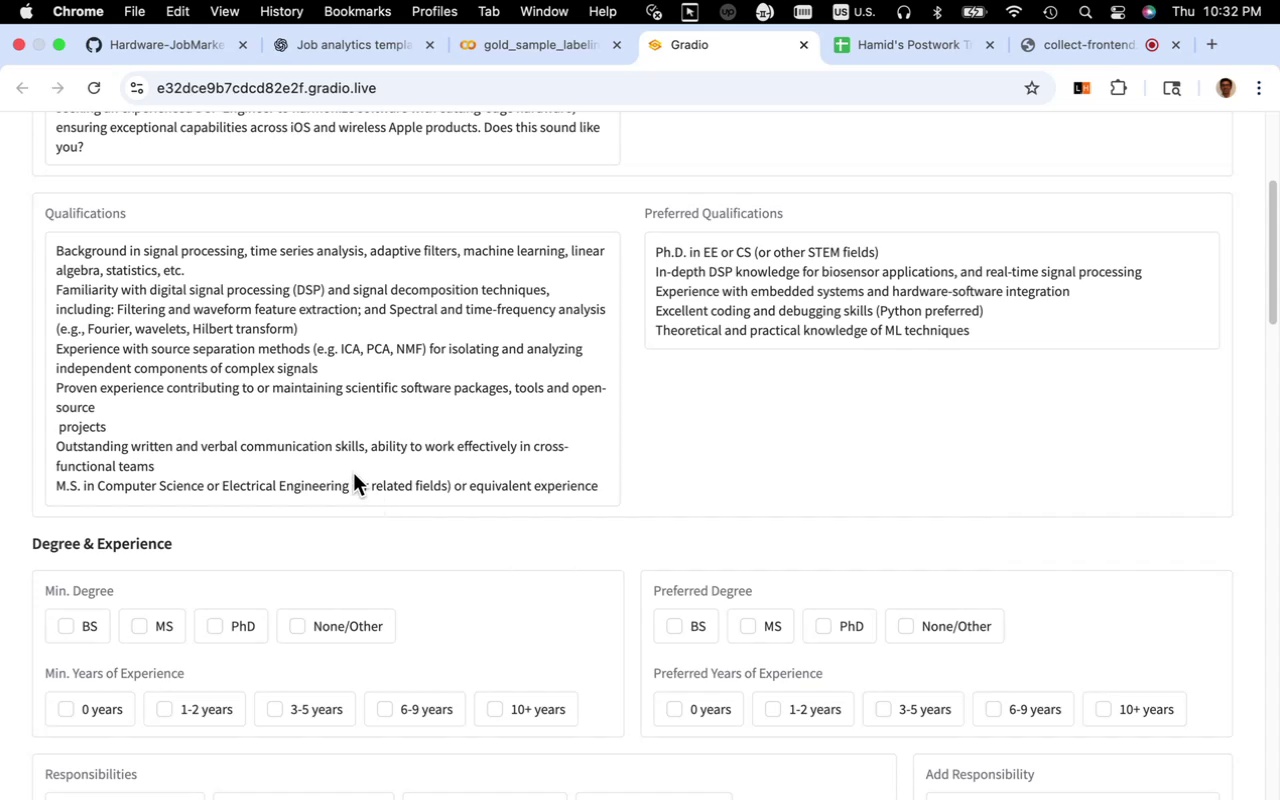 
wait(5.76)
 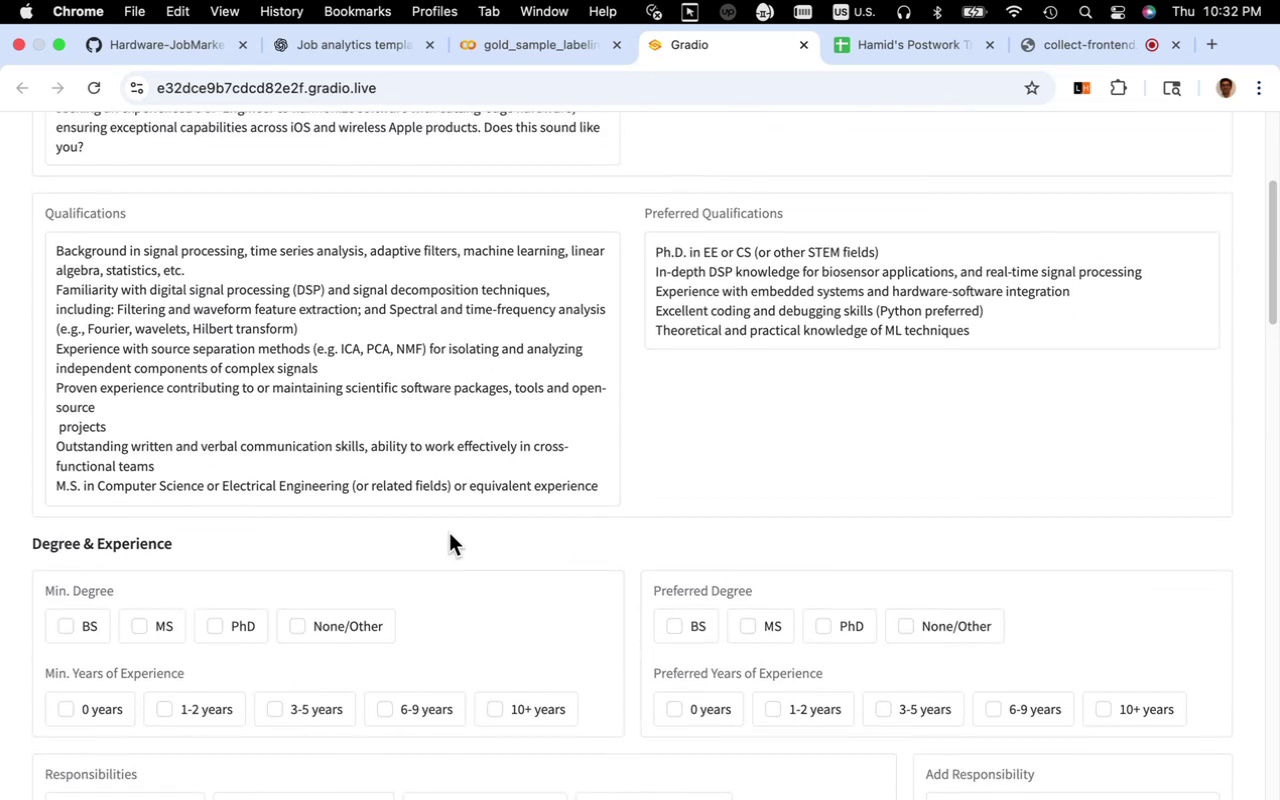 
scroll: coordinate [346, 449], scroll_direction: down, amount: 15.0
 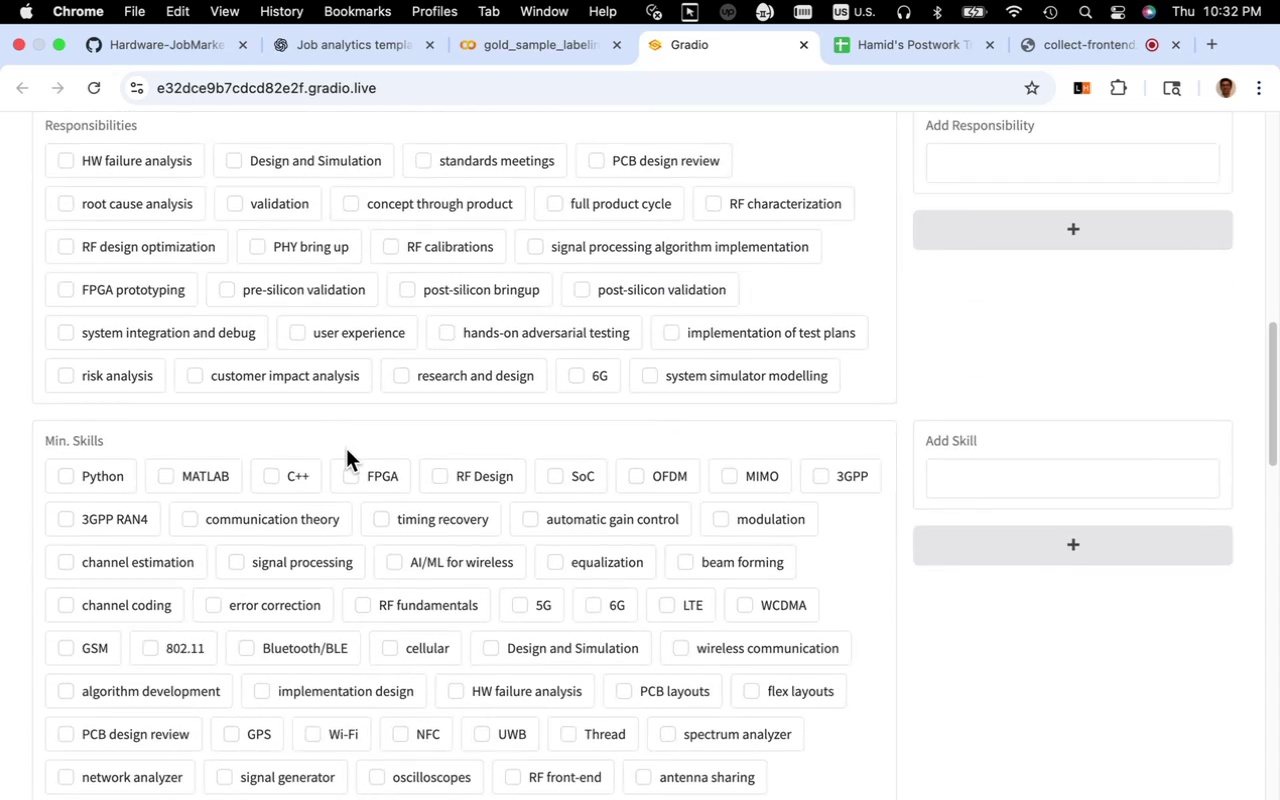 
scroll: coordinate [346, 449], scroll_direction: up, amount: 4.0
 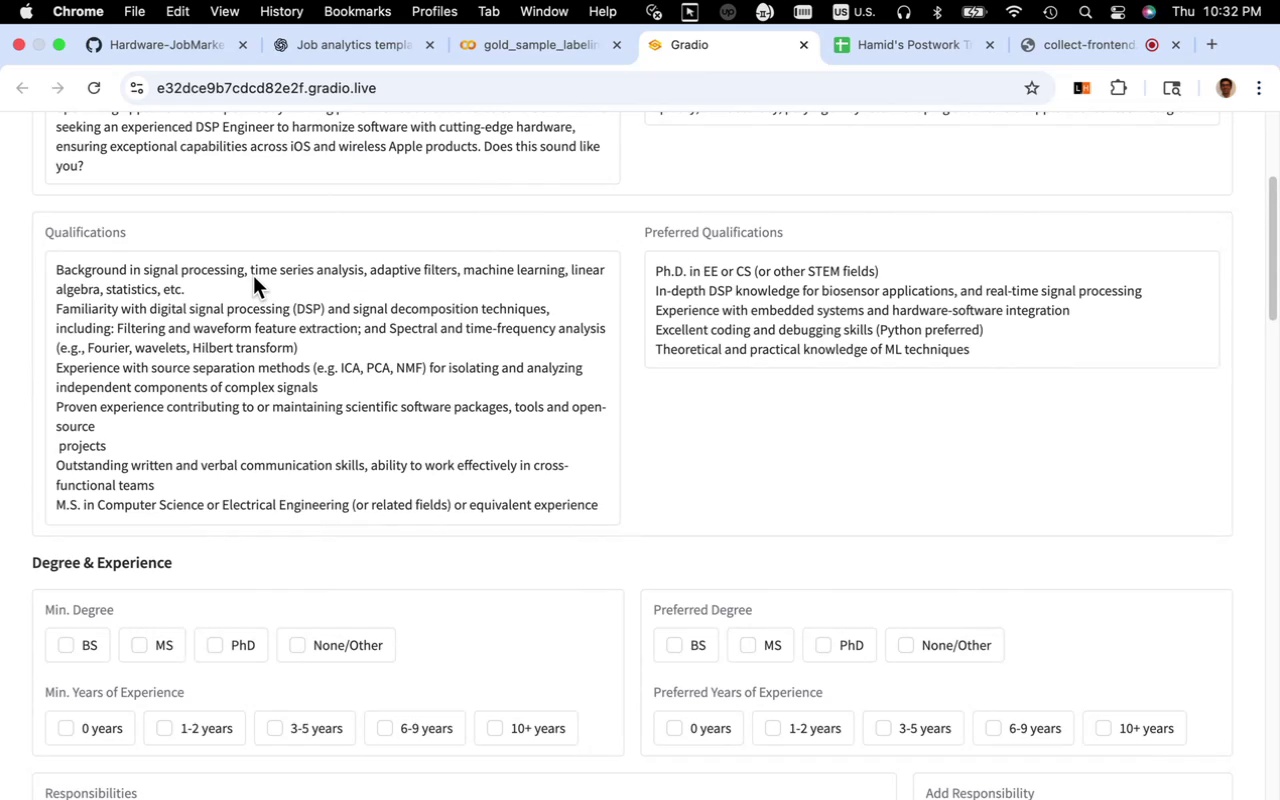 
wait(6.11)
 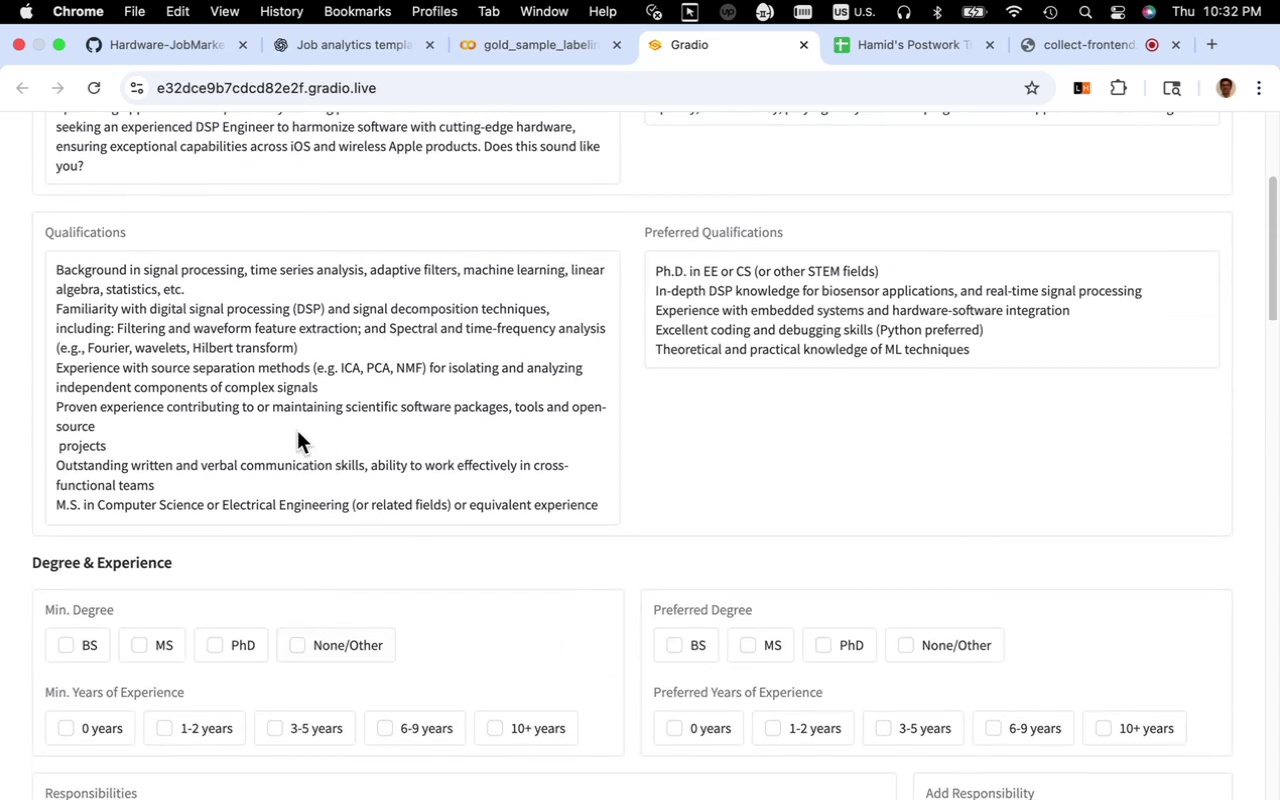 
left_click_drag(start_coordinate=[252, 276], to_coordinate=[362, 273])
 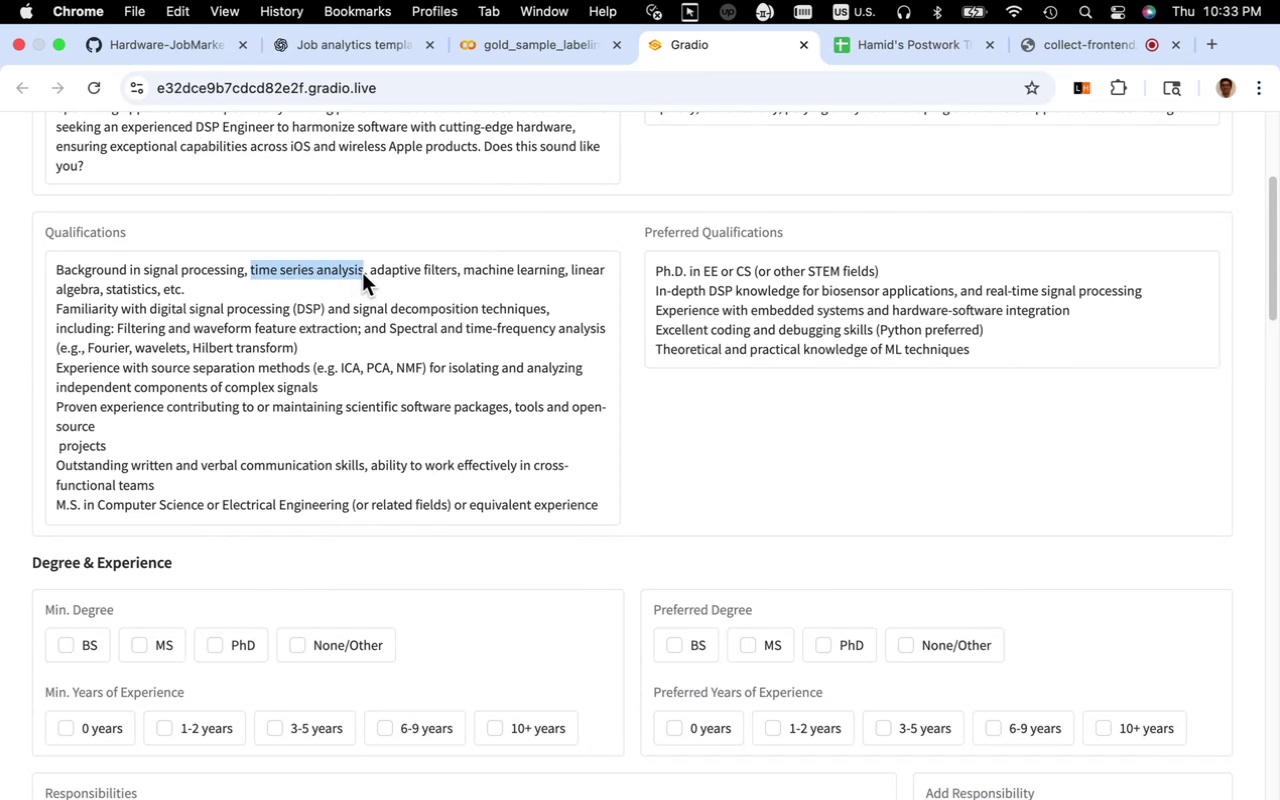 
key(Meta+C)
 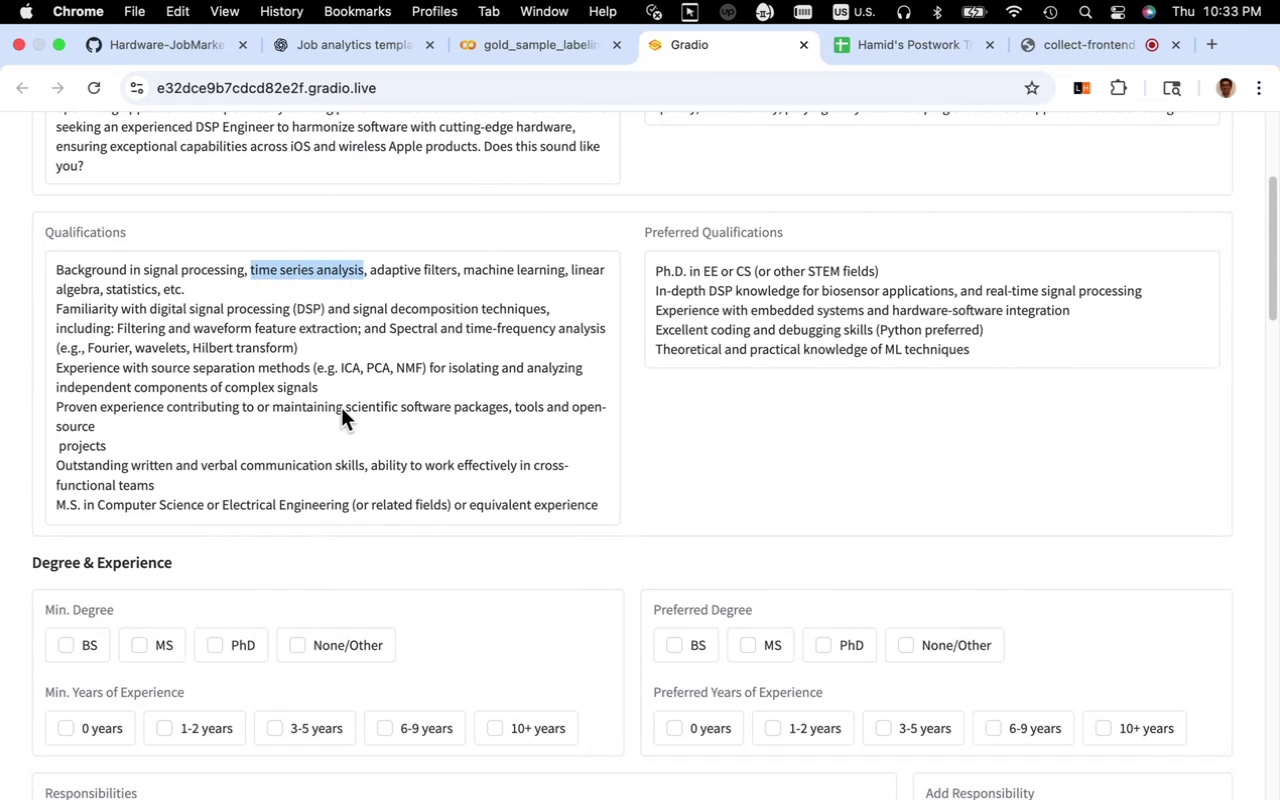 
scroll: coordinate [424, 441], scroll_direction: down, amount: 8.0
 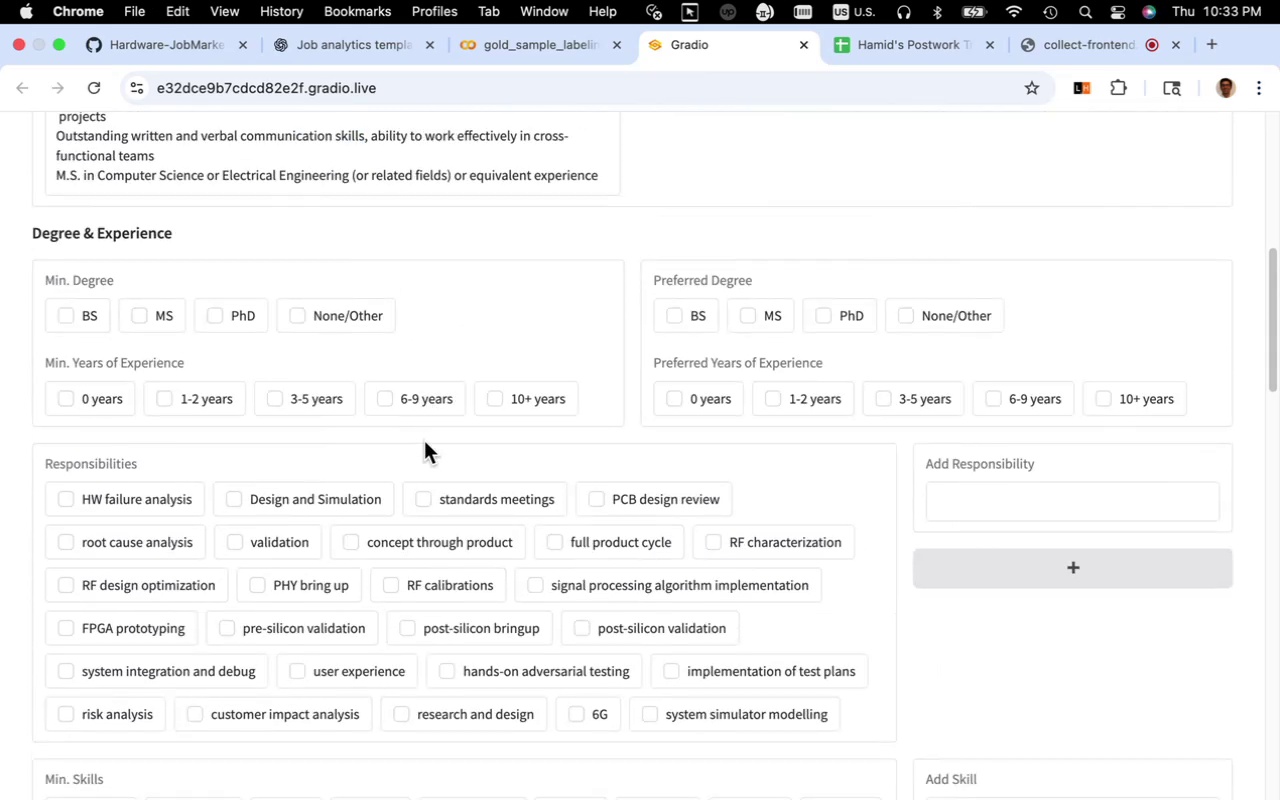 
scroll: coordinate [424, 441], scroll_direction: up, amount: 5.0
 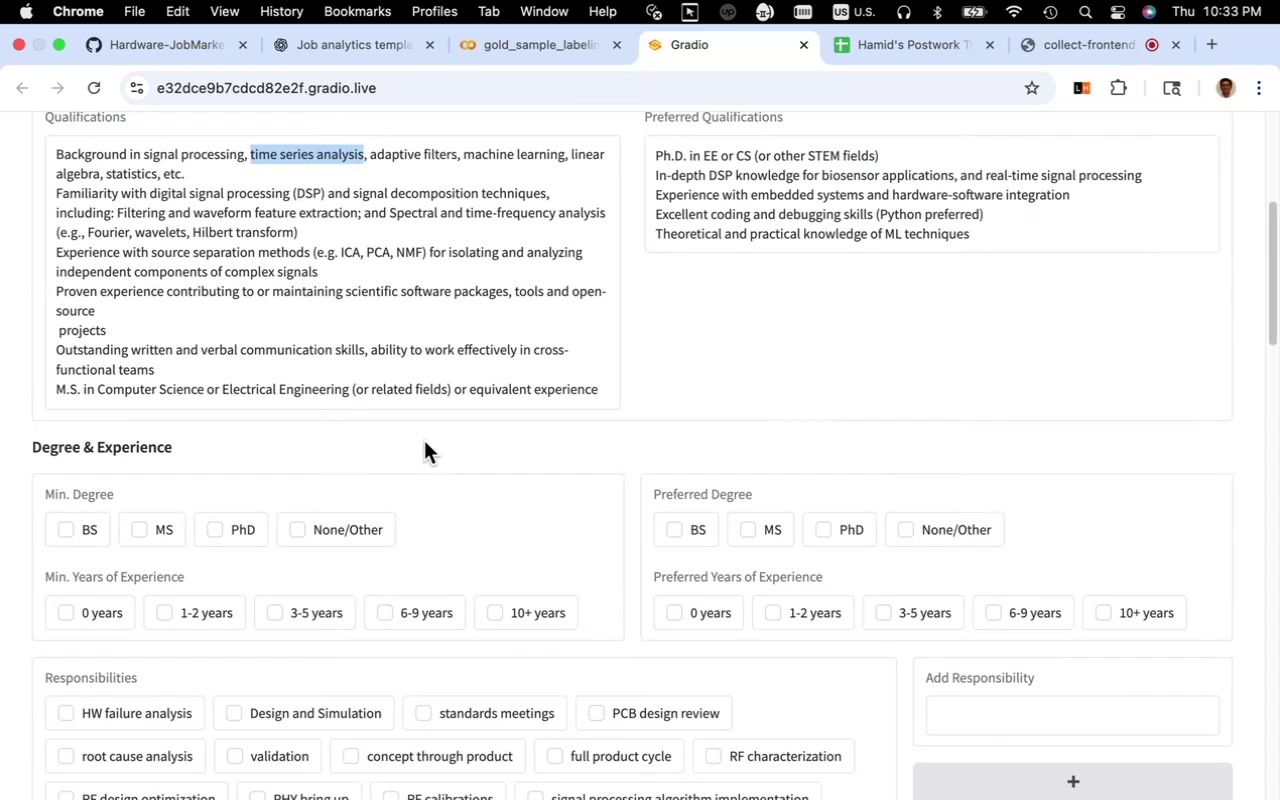 
scroll: coordinate [424, 441], scroll_direction: down, amount: 11.0
 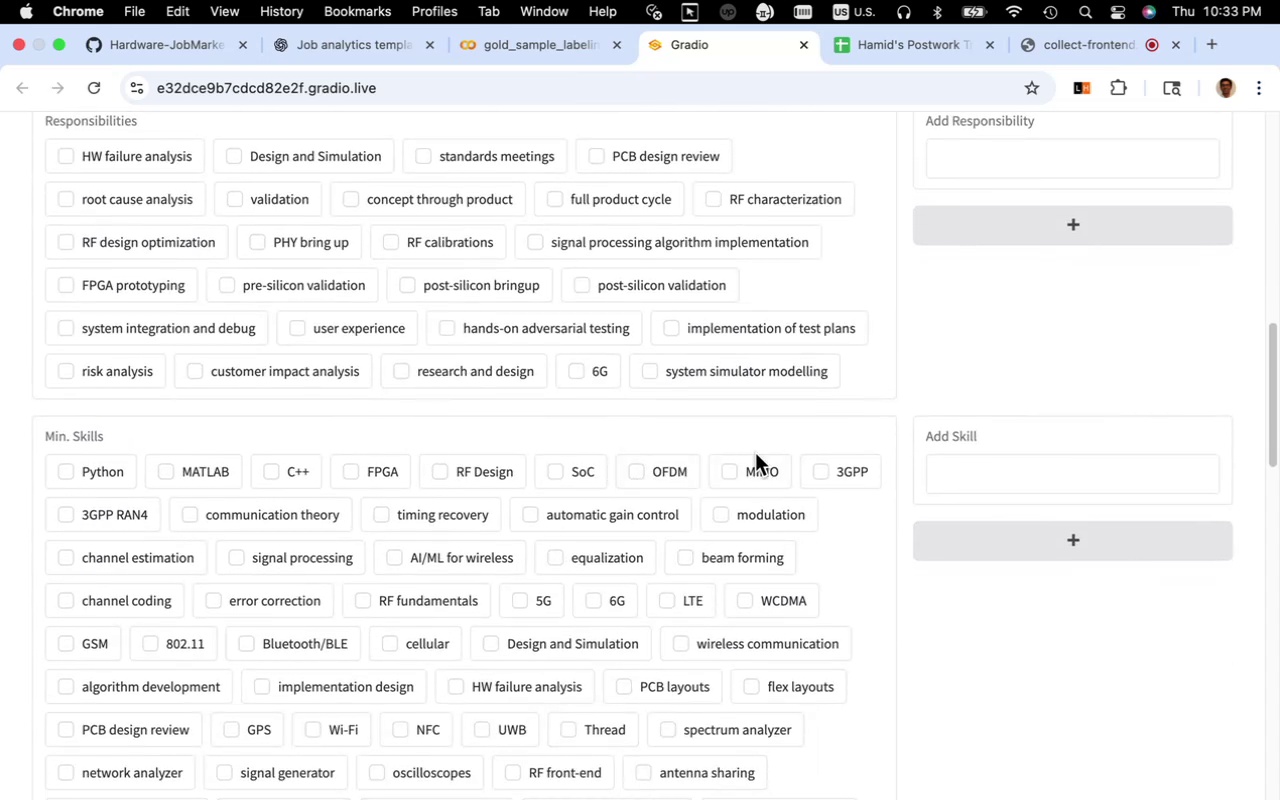 
wait(5.16)
 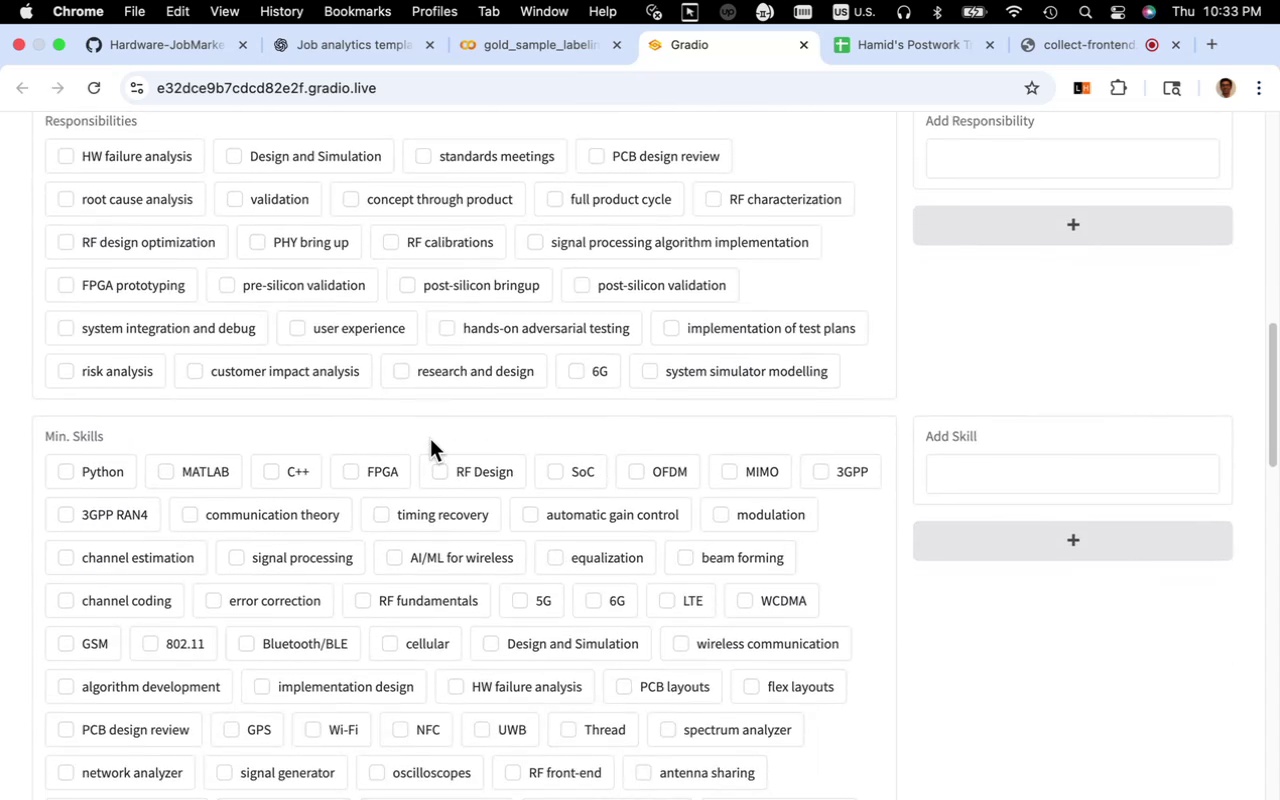 
left_click([939, 478])
 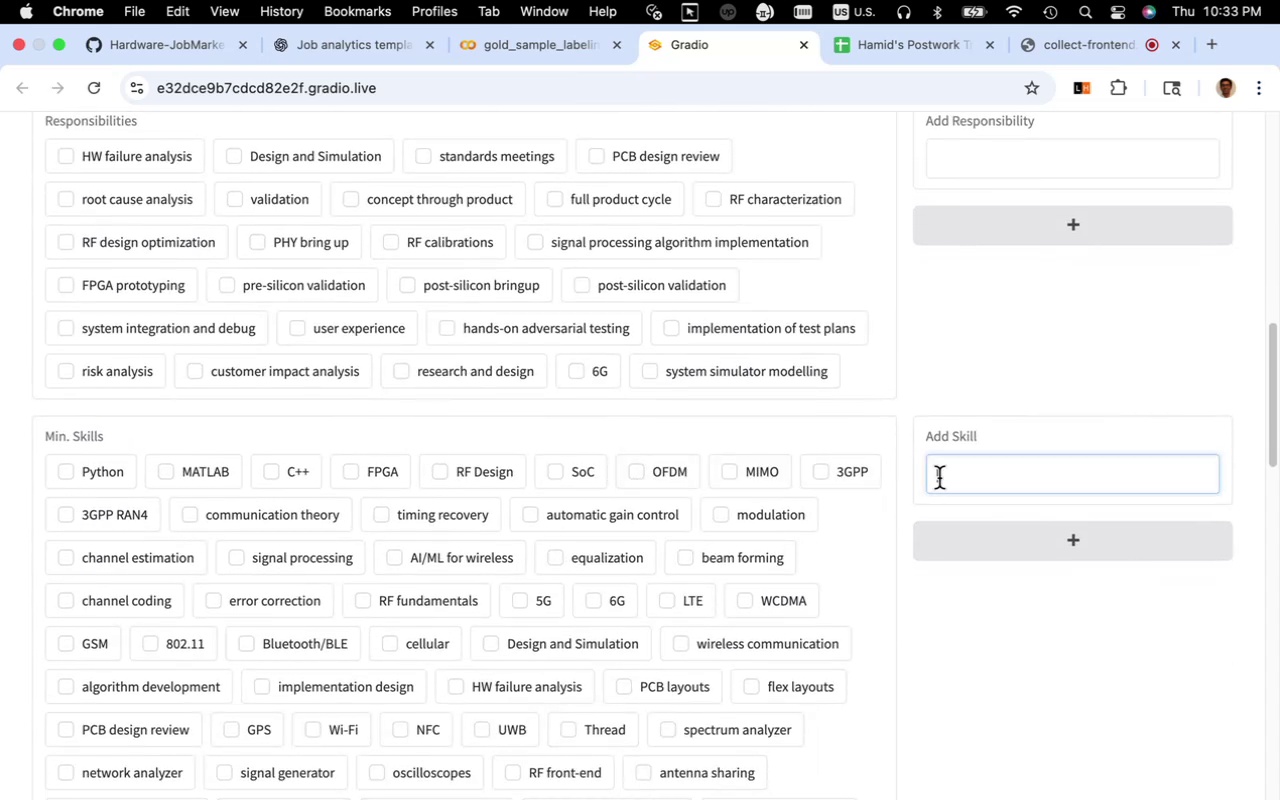 
key(Meta+V)
 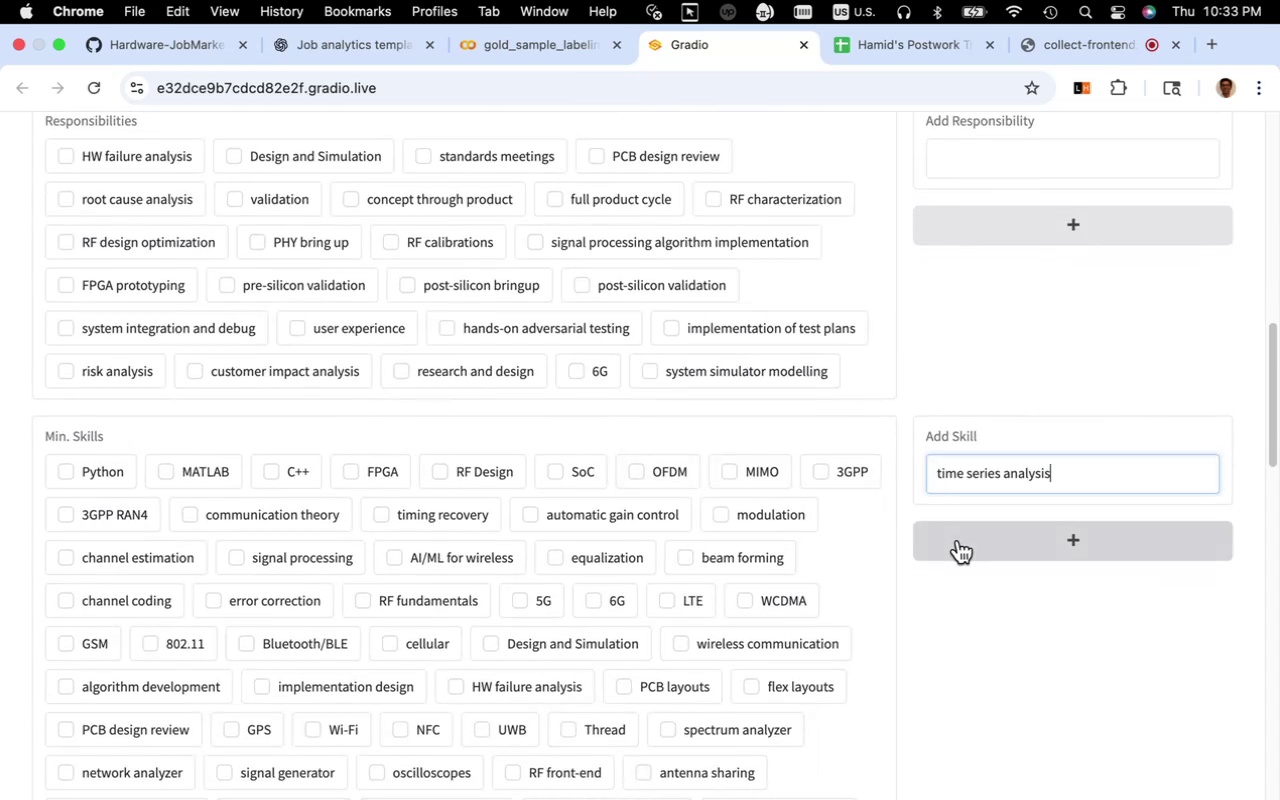 
left_click([958, 540])
 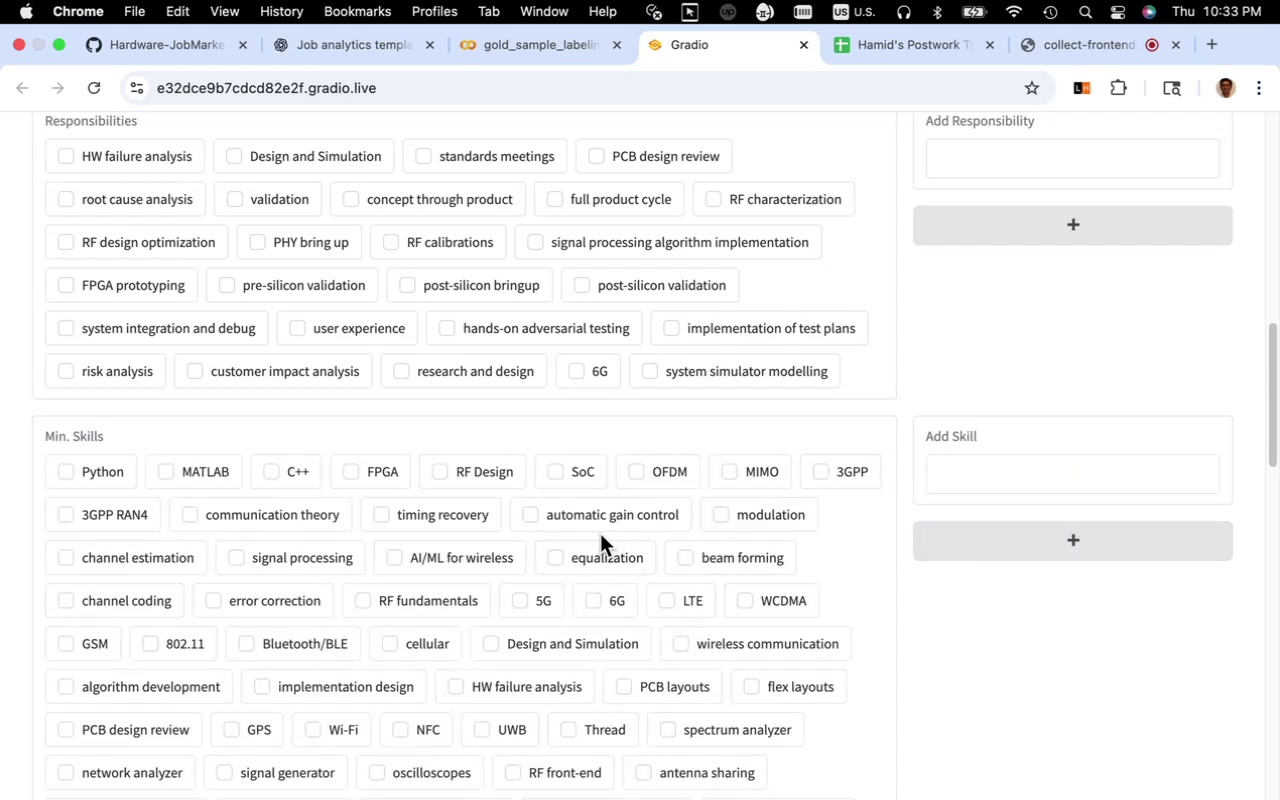 
scroll: coordinate [600, 533], scroll_direction: up, amount: 18.0
 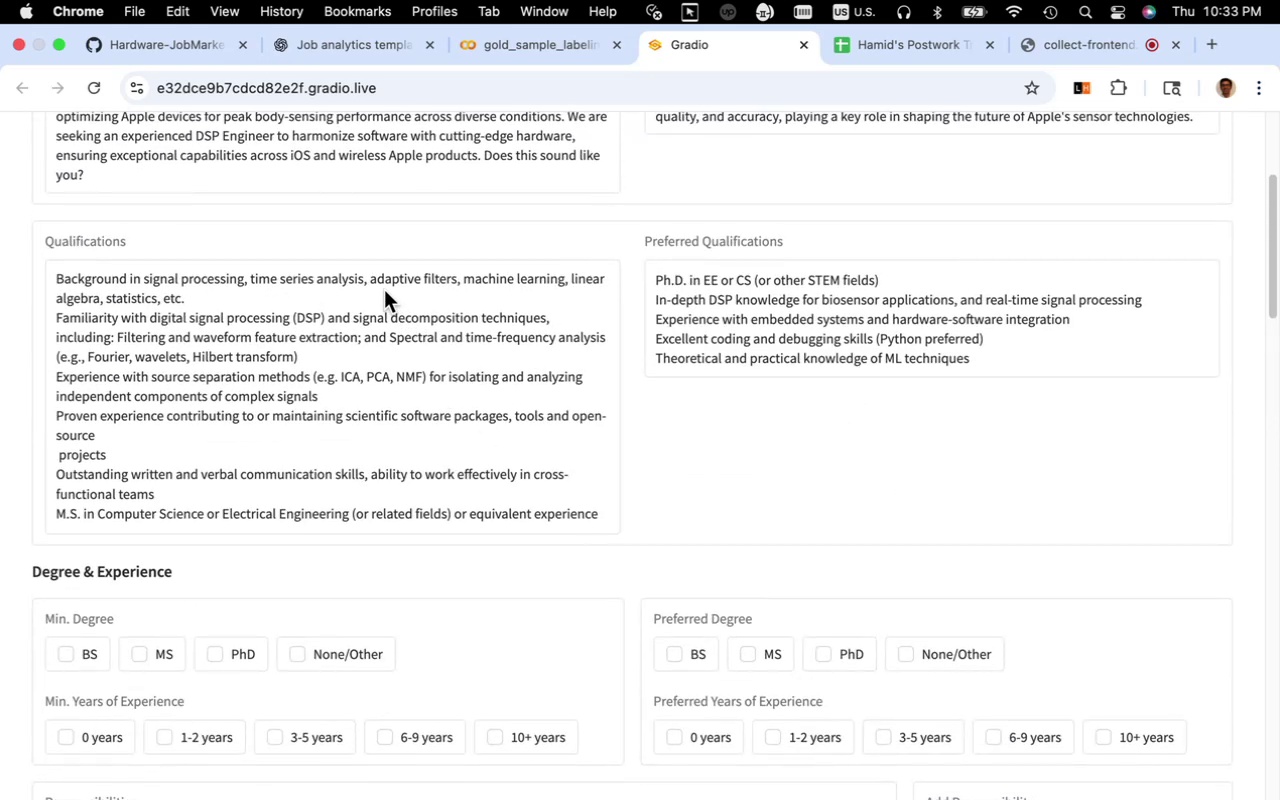 
left_click_drag(start_coordinate=[370, 283], to_coordinate=[455, 283])
 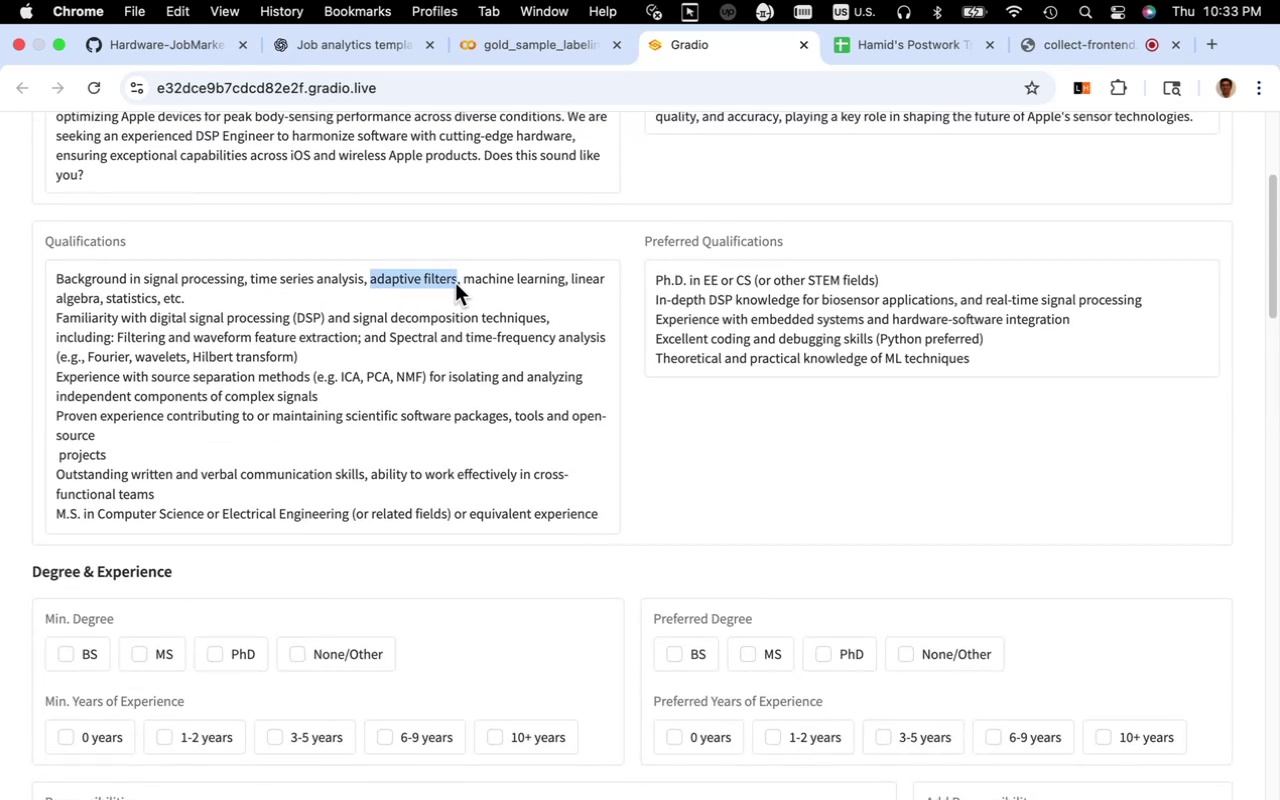 
key(Meta+C)
 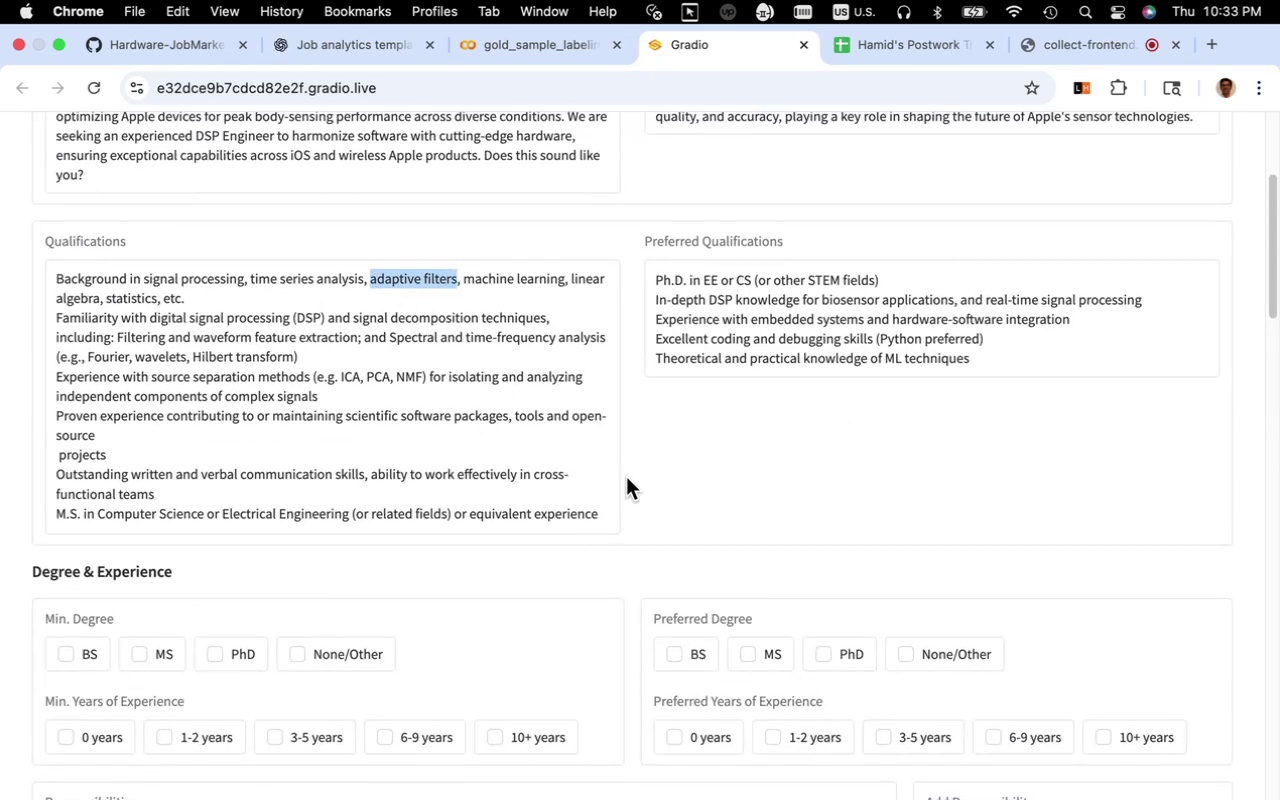 
scroll: coordinate [637, 482], scroll_direction: down, amount: 14.0
 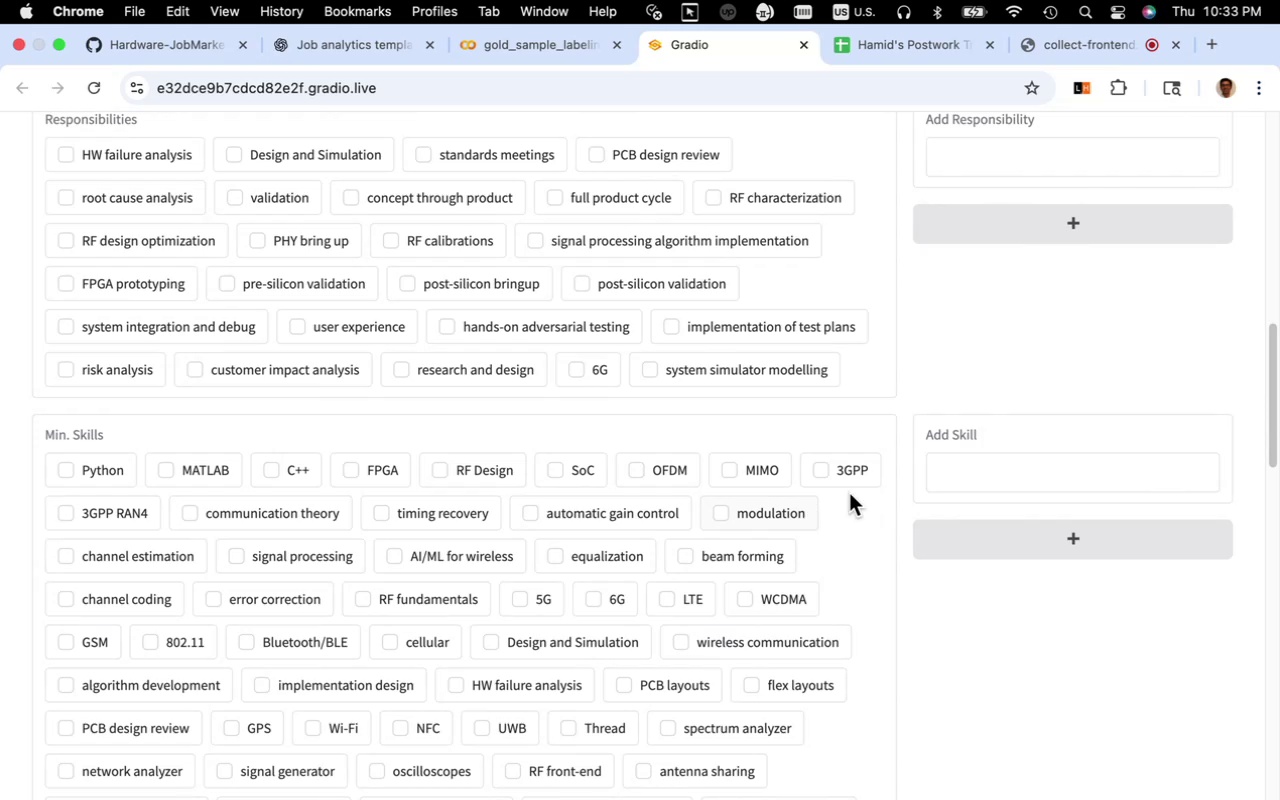 
key(Meta+CommandLeft)
 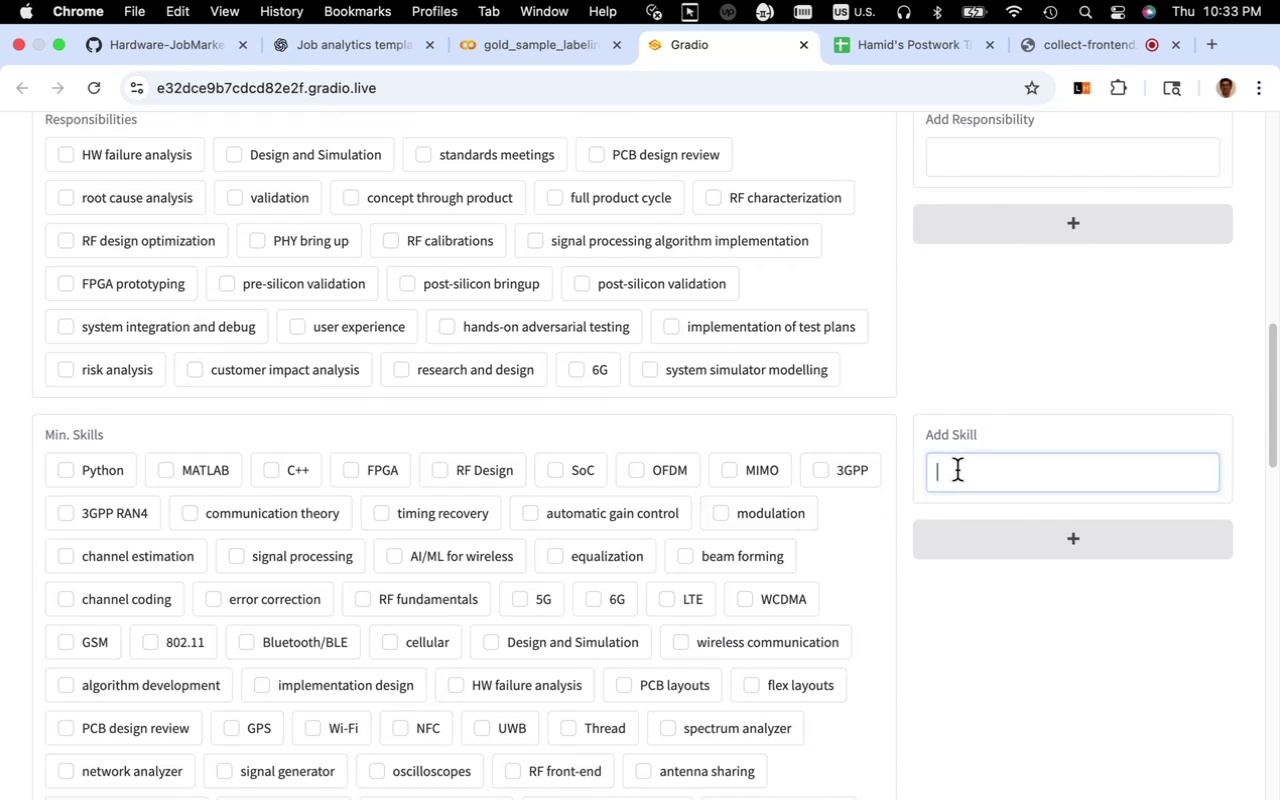 
key(Meta+V)
 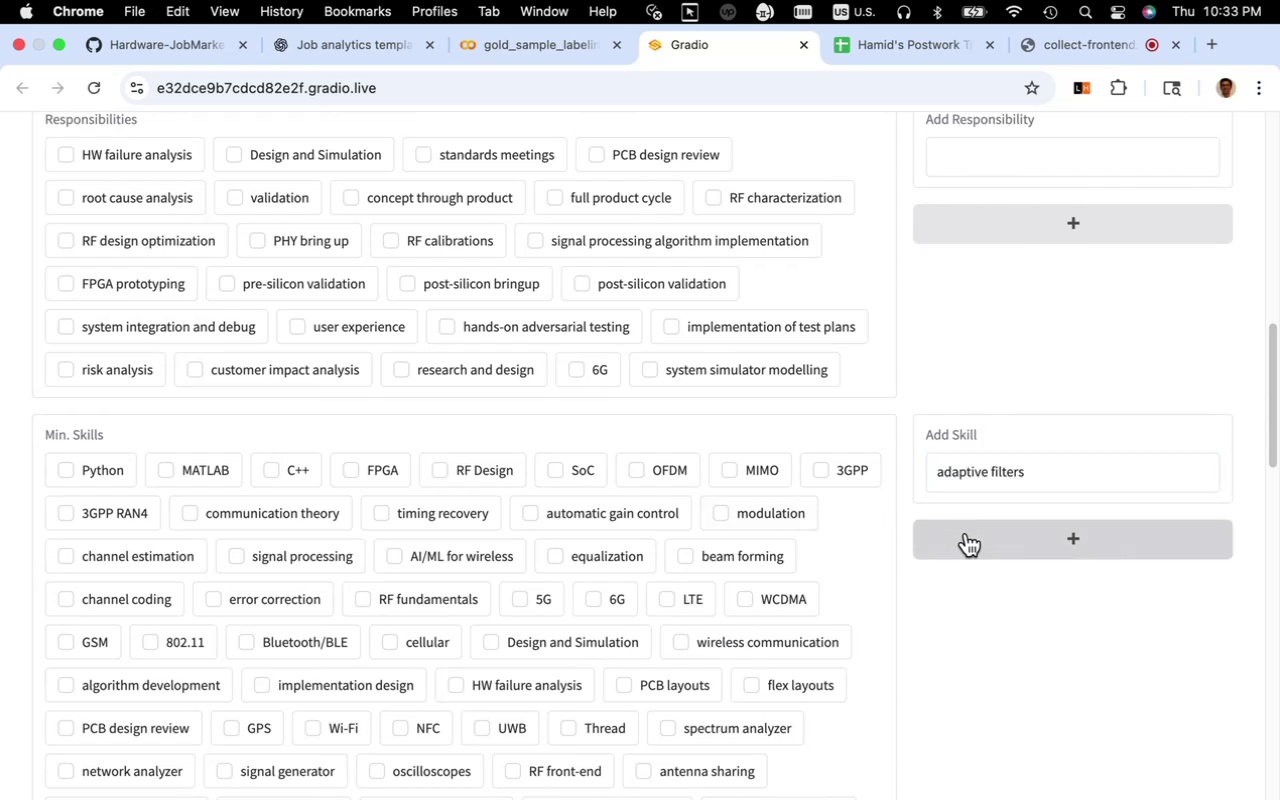 
left_click([966, 533])
 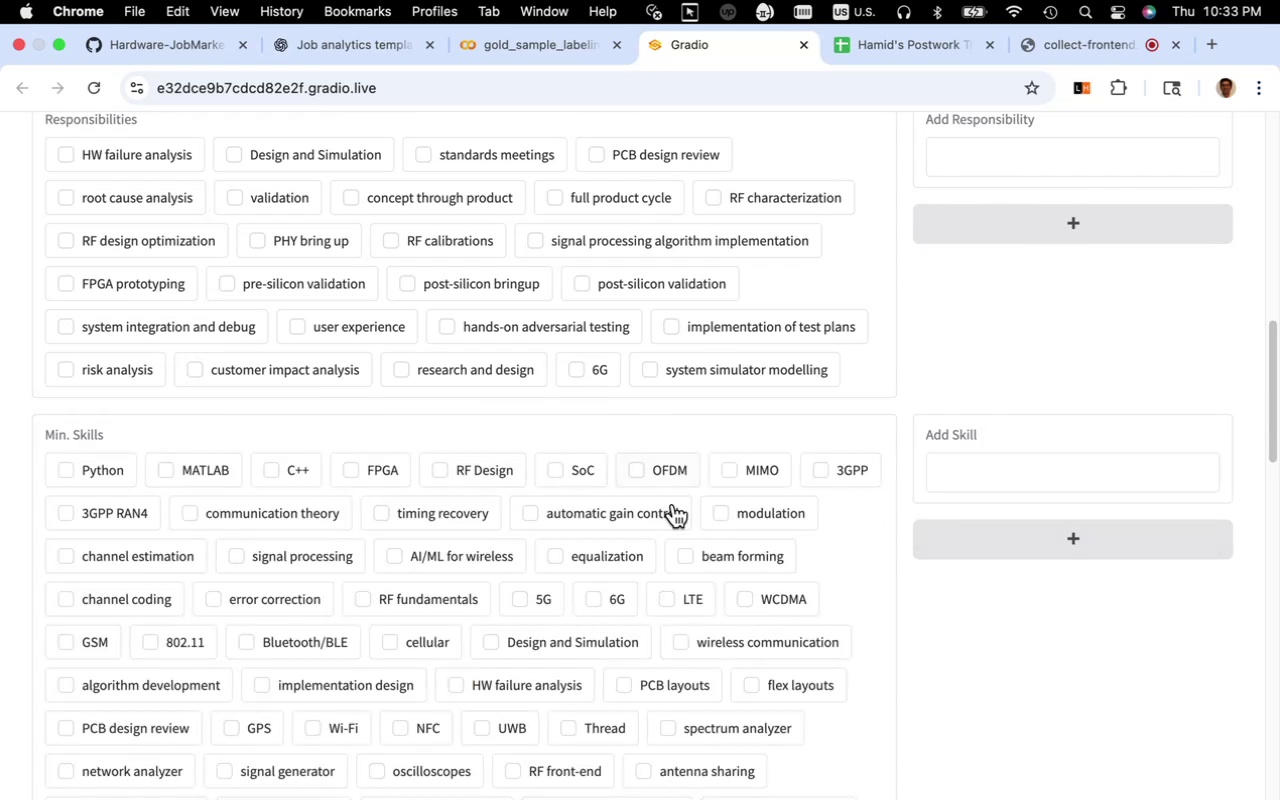 
key(Meta+F)
 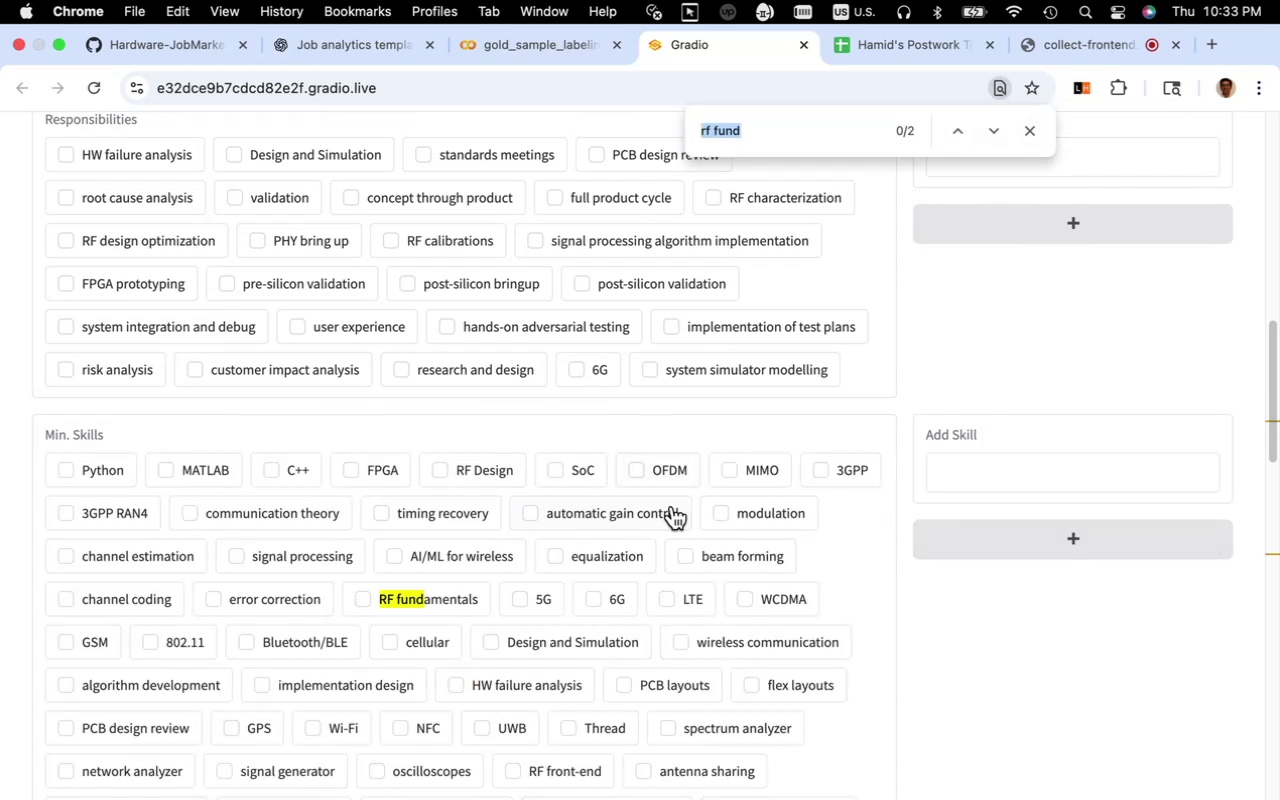 
type(ml)
 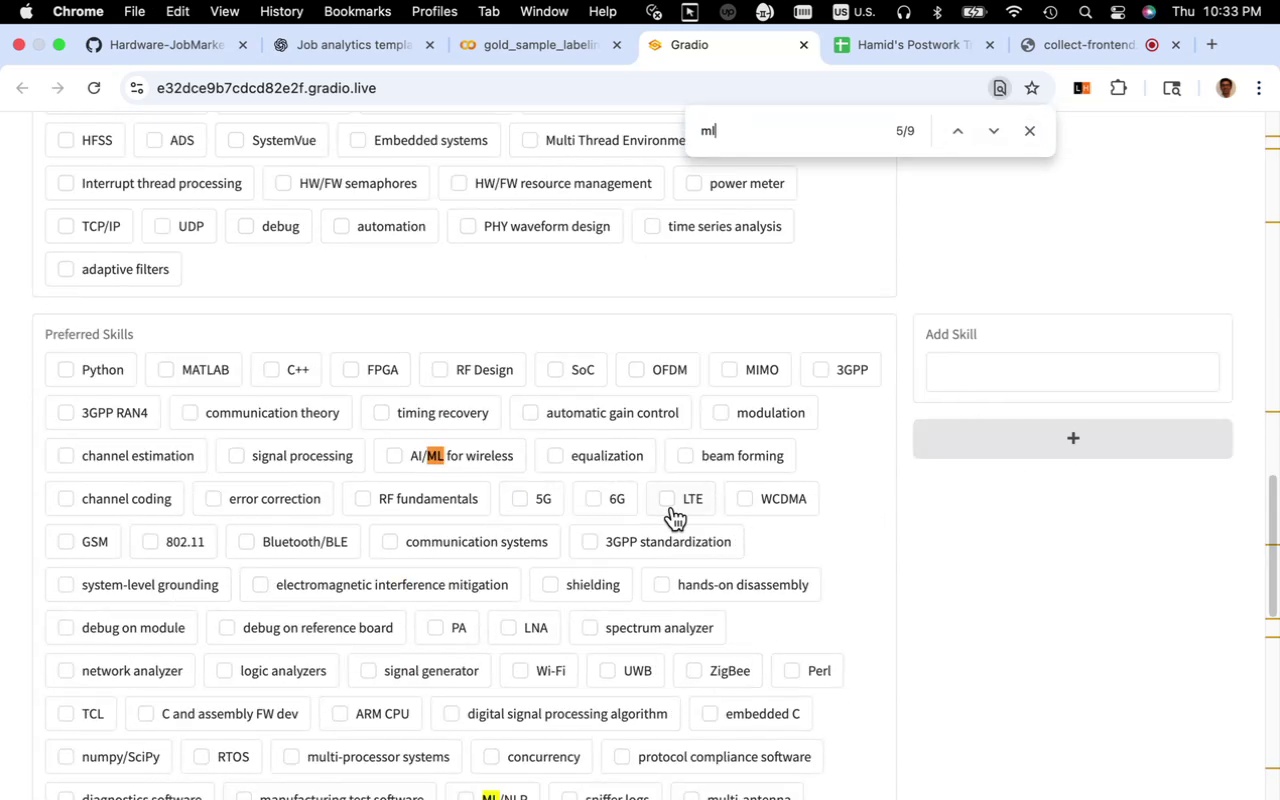 
scroll: coordinate [603, 539], scroll_direction: down, amount: 5.0
 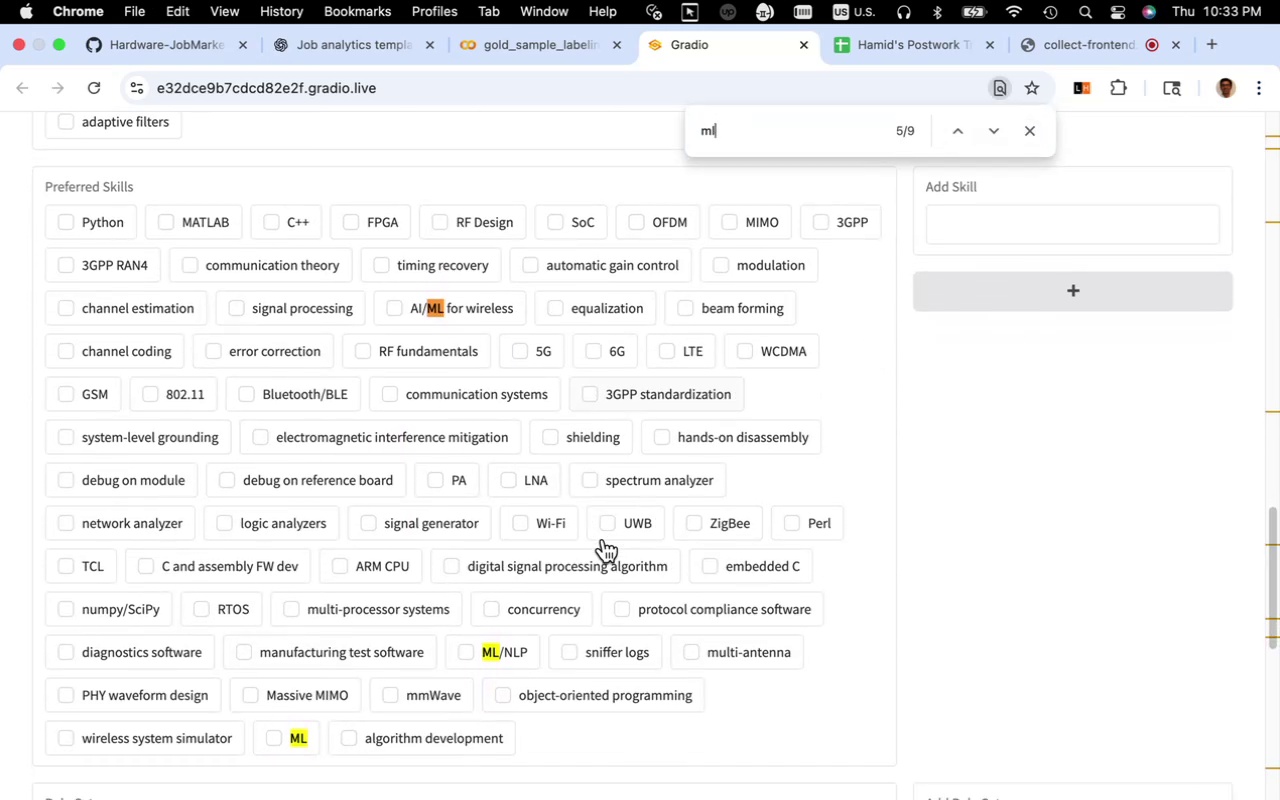 
scroll: coordinate [603, 538], scroll_direction: up, amount: 51.0
 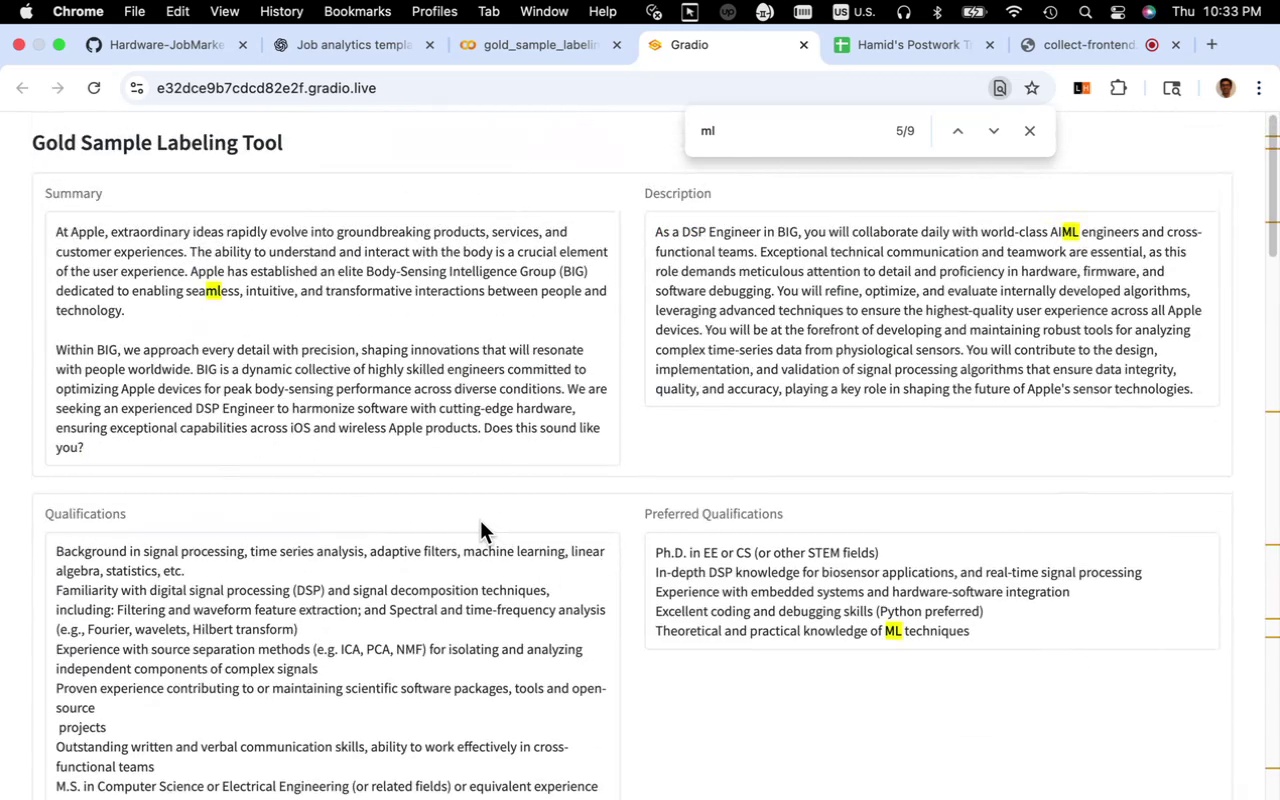 
scroll: coordinate [480, 522], scroll_direction: down, amount: 4.0
 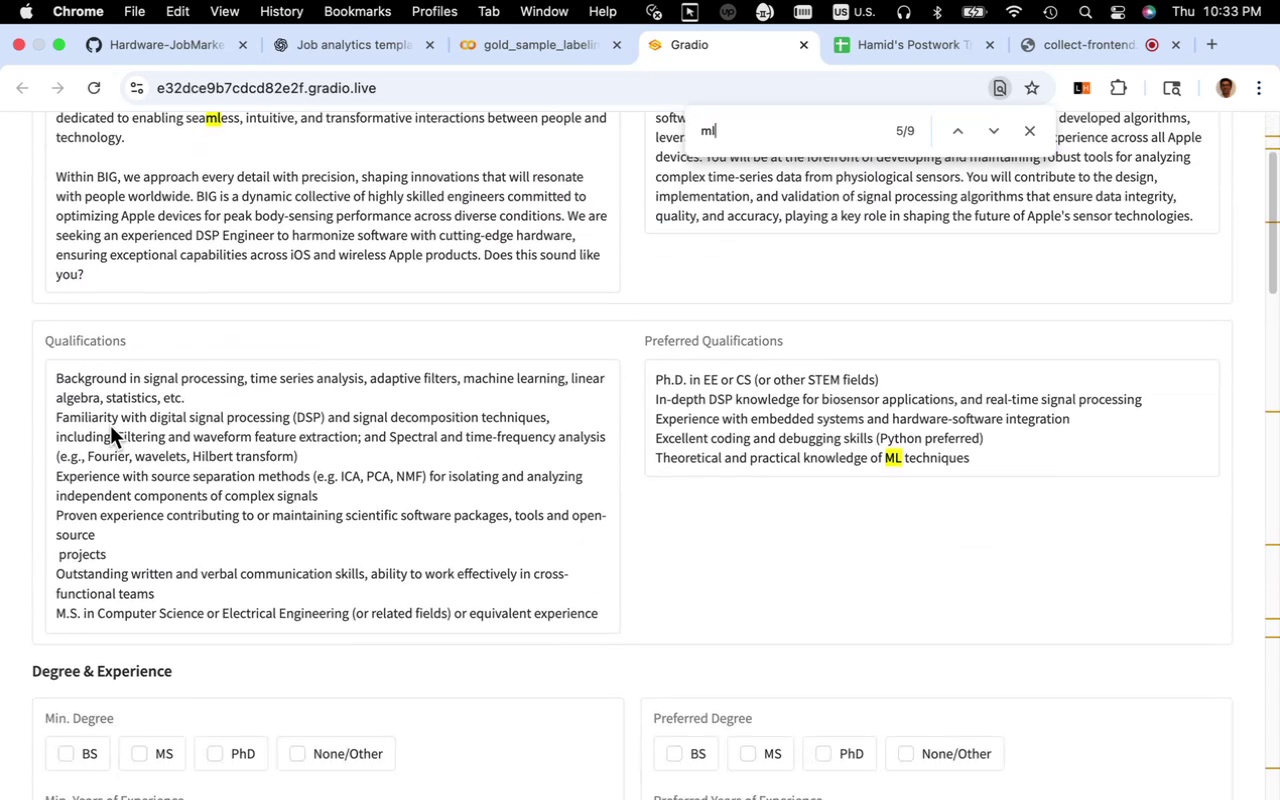 
left_click_drag(start_coordinate=[107, 399], to_coordinate=[157, 400])
 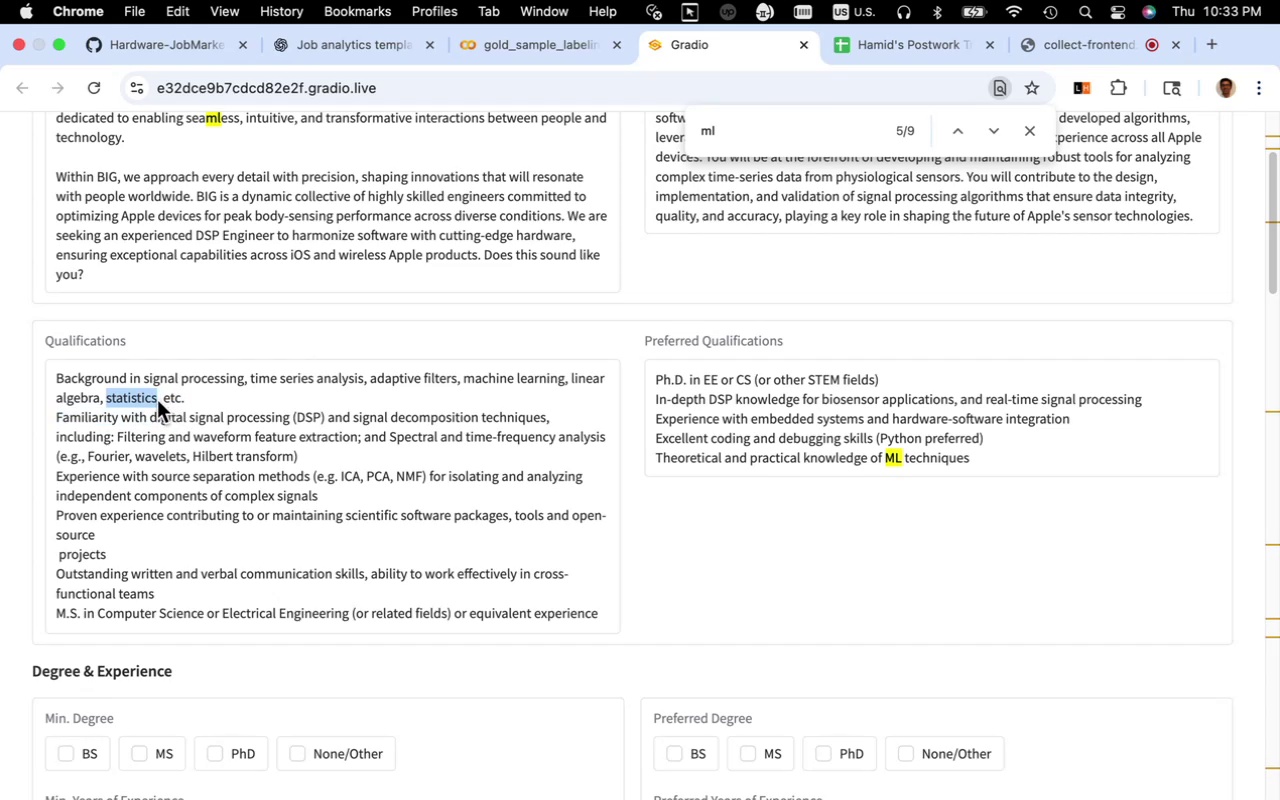 
key(Meta+C)
 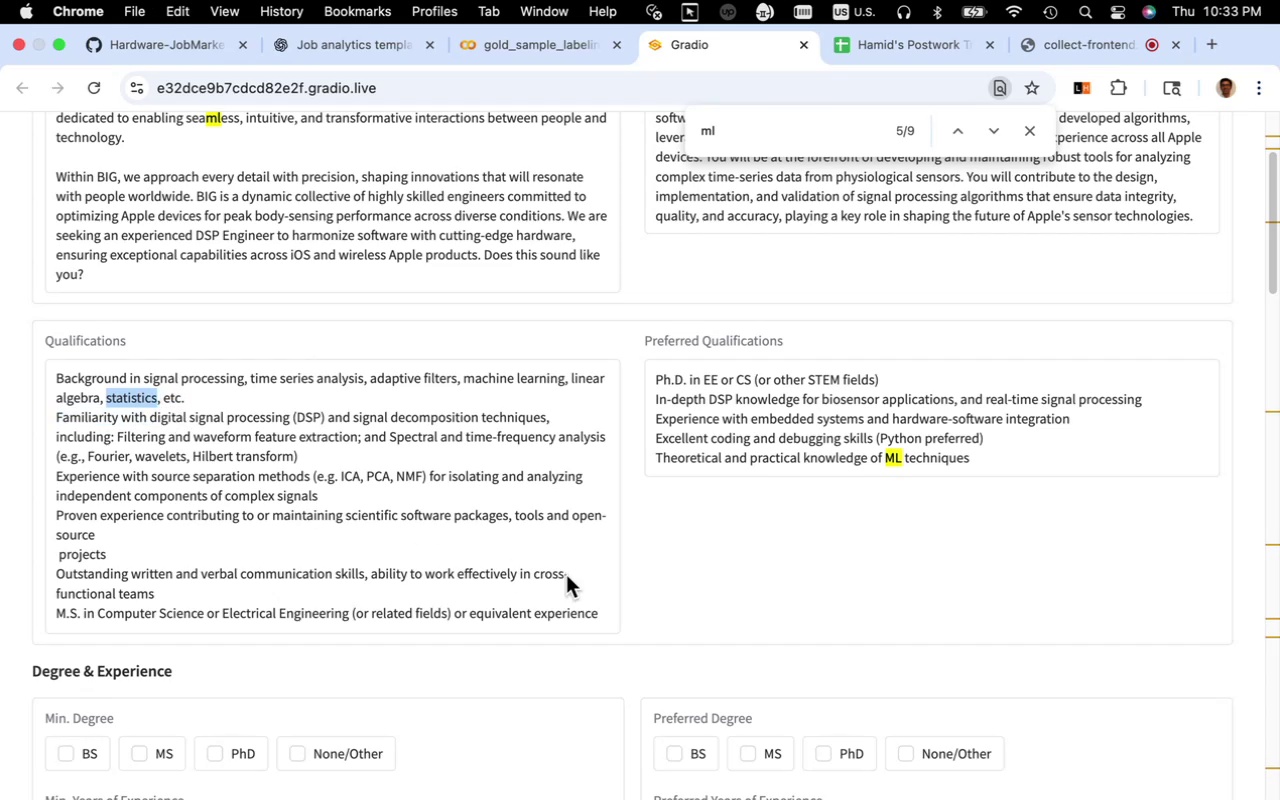 
scroll: coordinate [733, 589], scroll_direction: down, amount: 22.0
 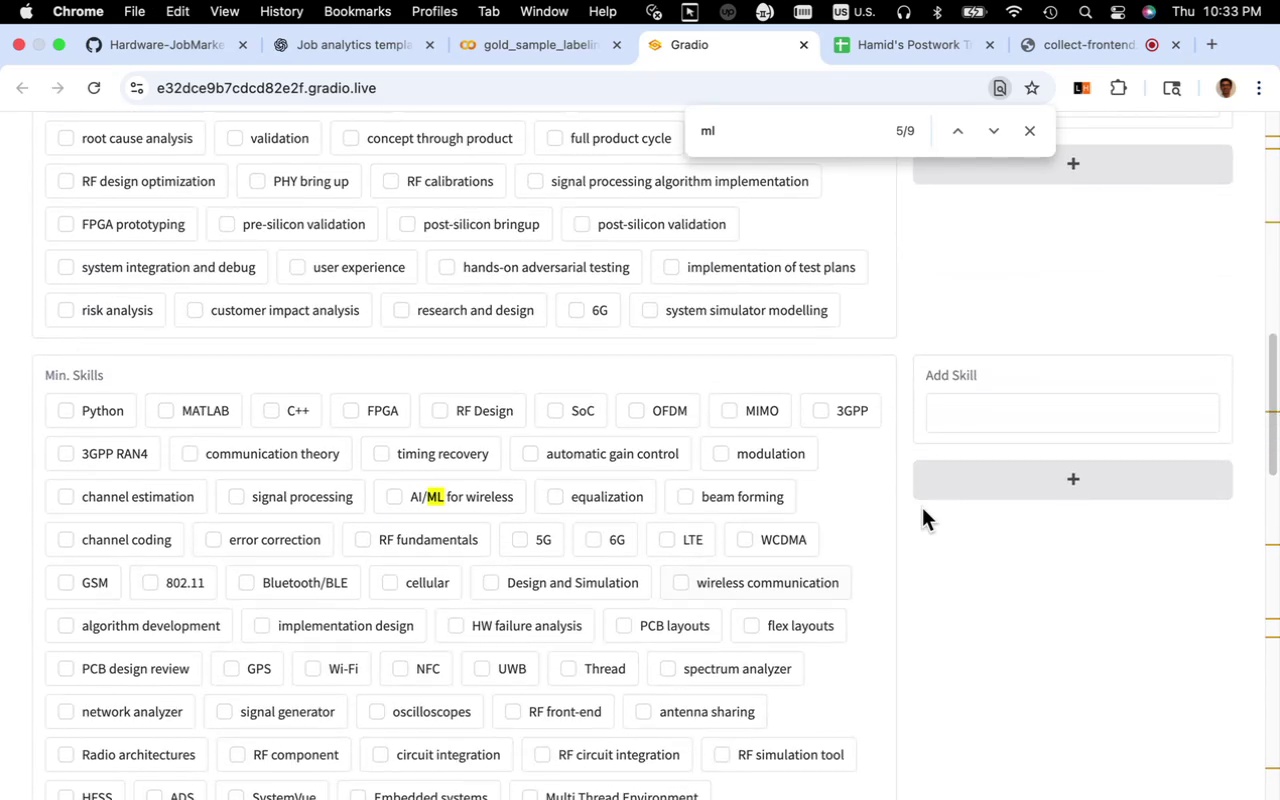 
left_click([973, 395])
 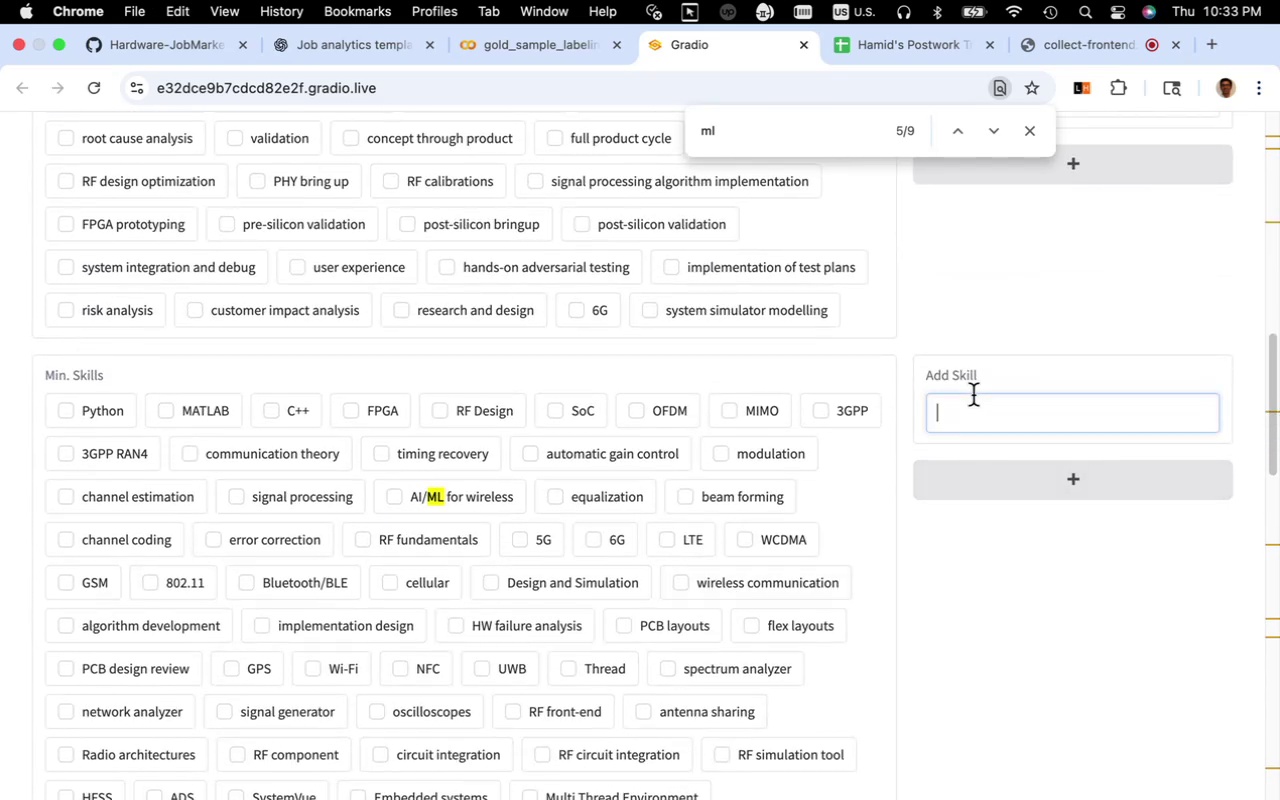 
key(Meta+V)
 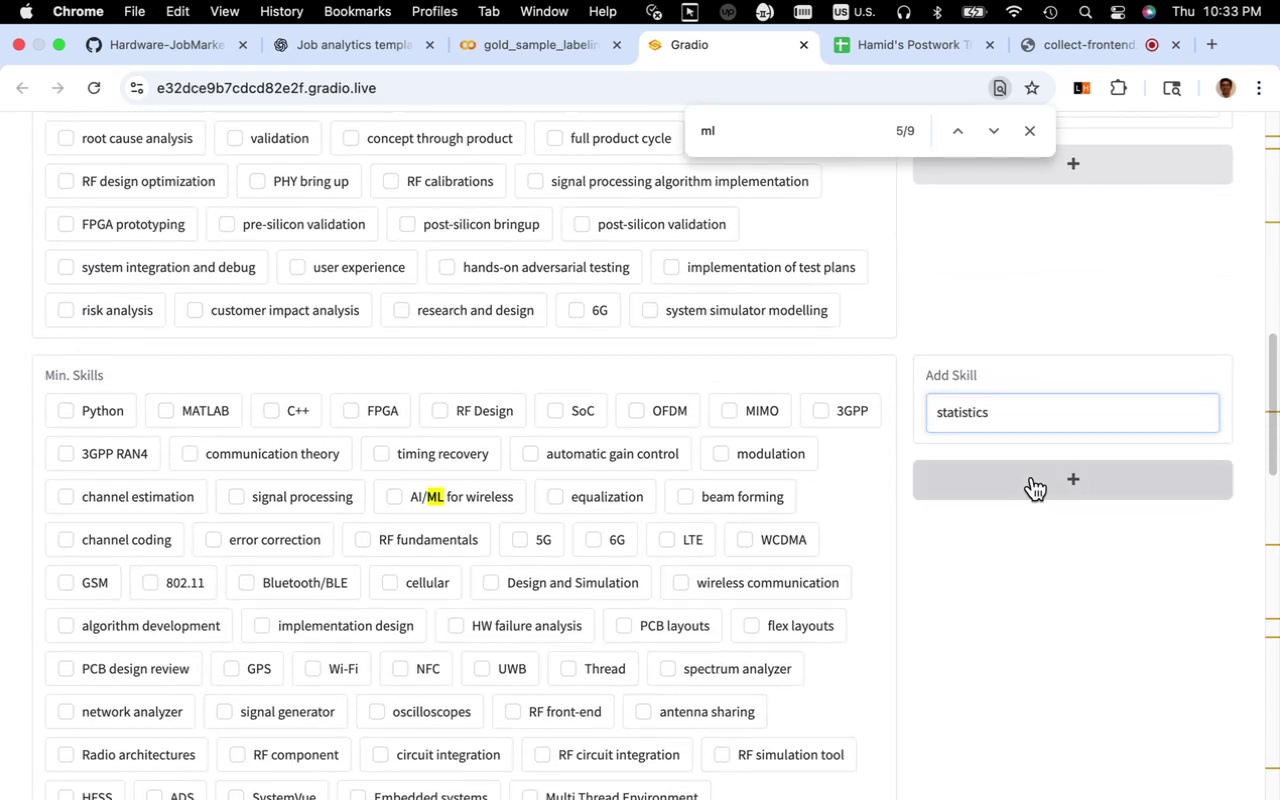 
left_click([1032, 477])
 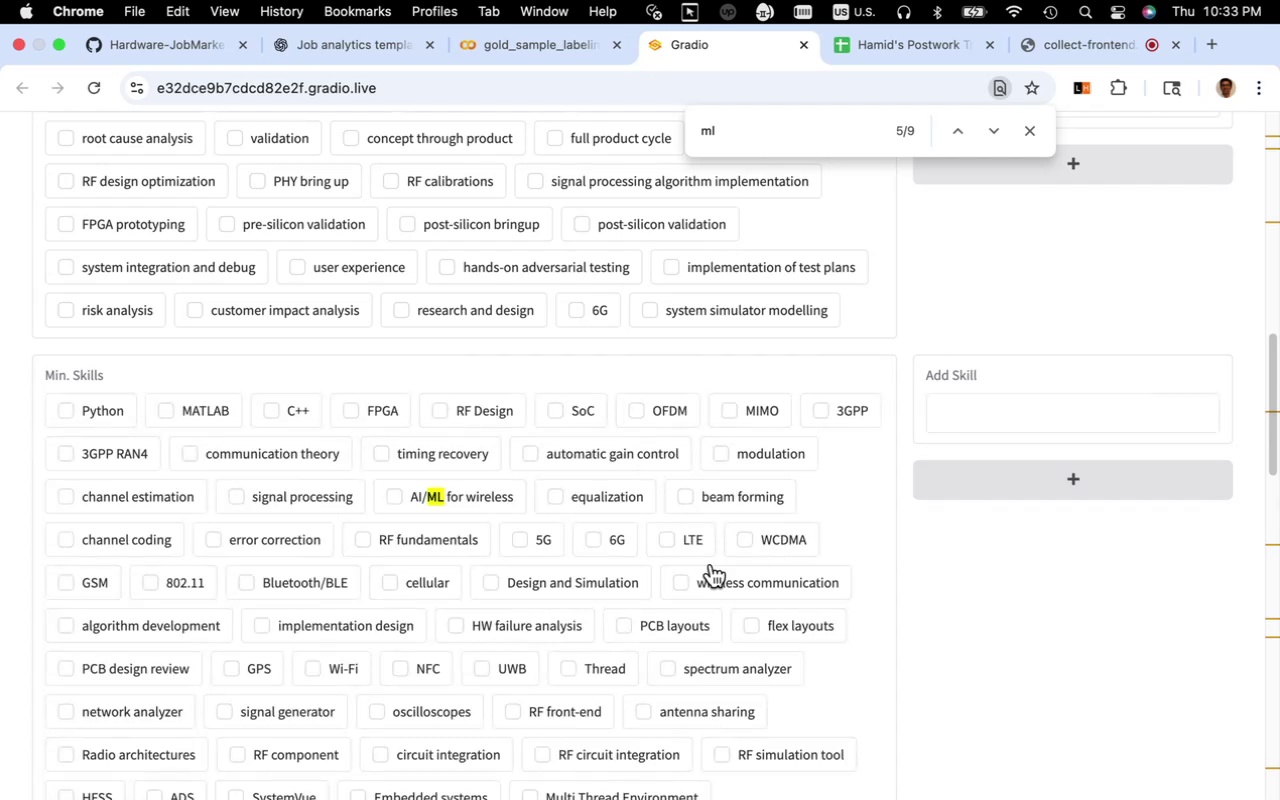 
scroll: coordinate [532, 600], scroll_direction: up, amount: 22.0
 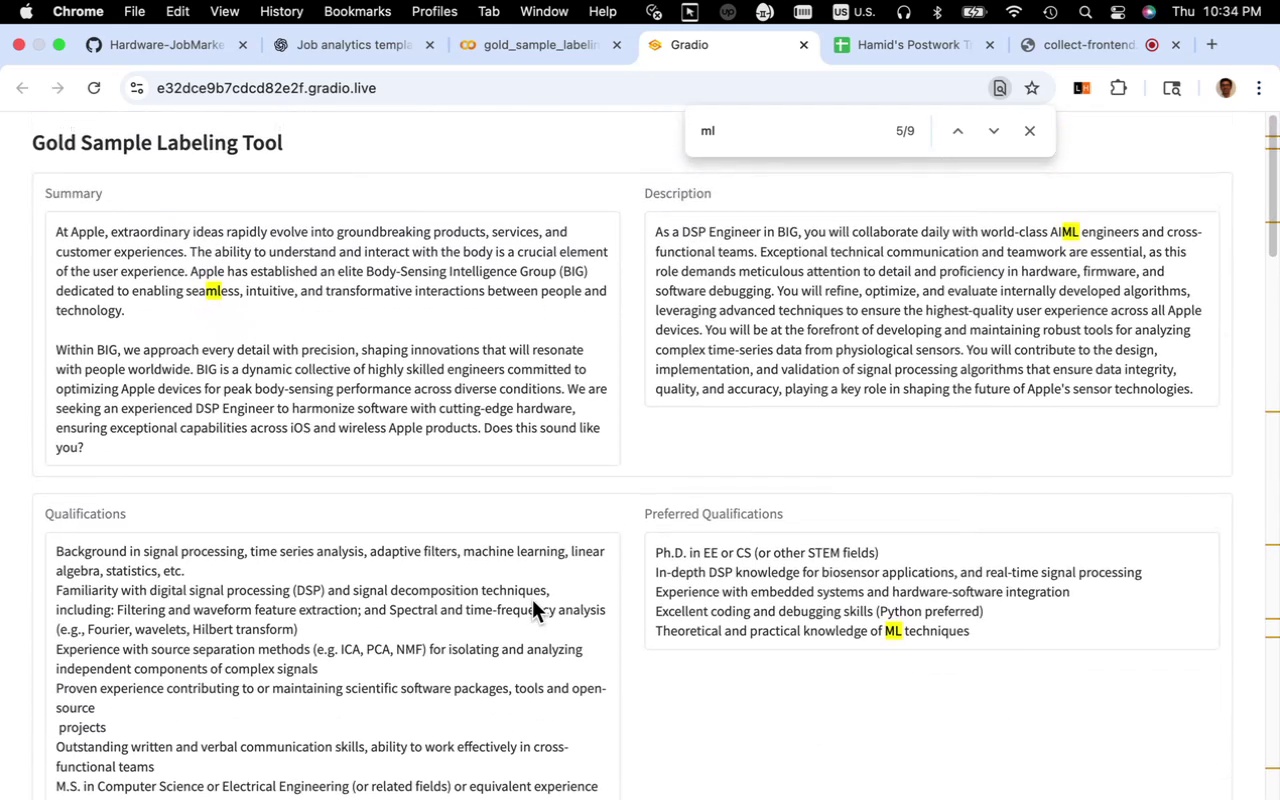 
scroll: coordinate [532, 600], scroll_direction: down, amount: 2.0
 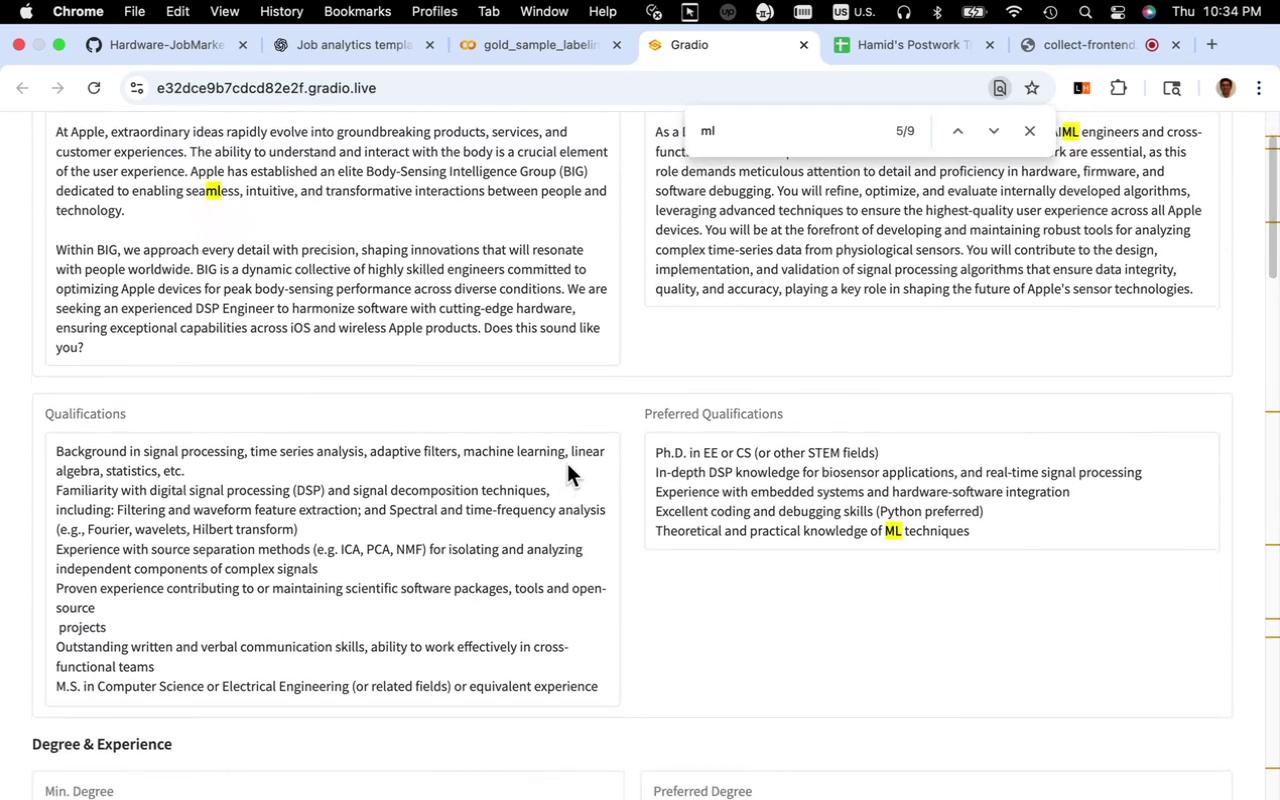 
left_click_drag(start_coordinate=[570, 455], to_coordinate=[98, 472])
 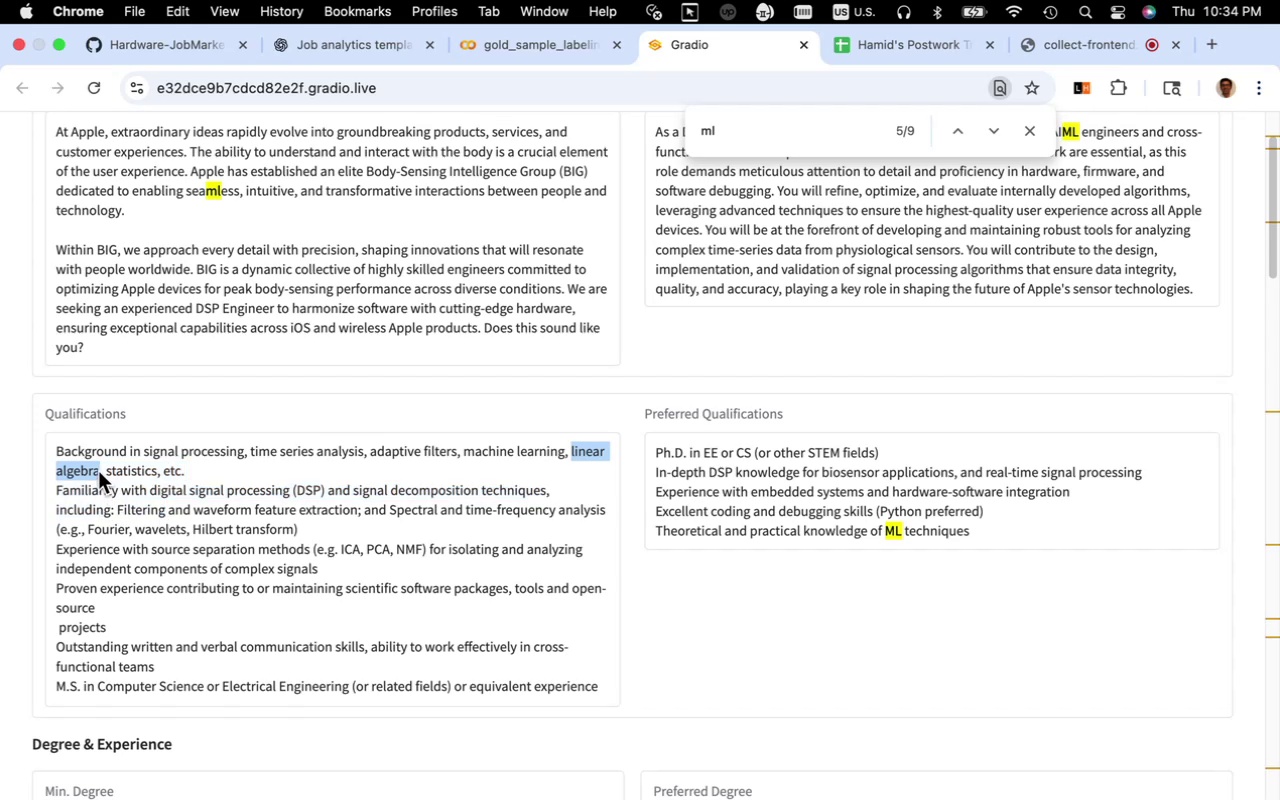 
key(Meta+C)
 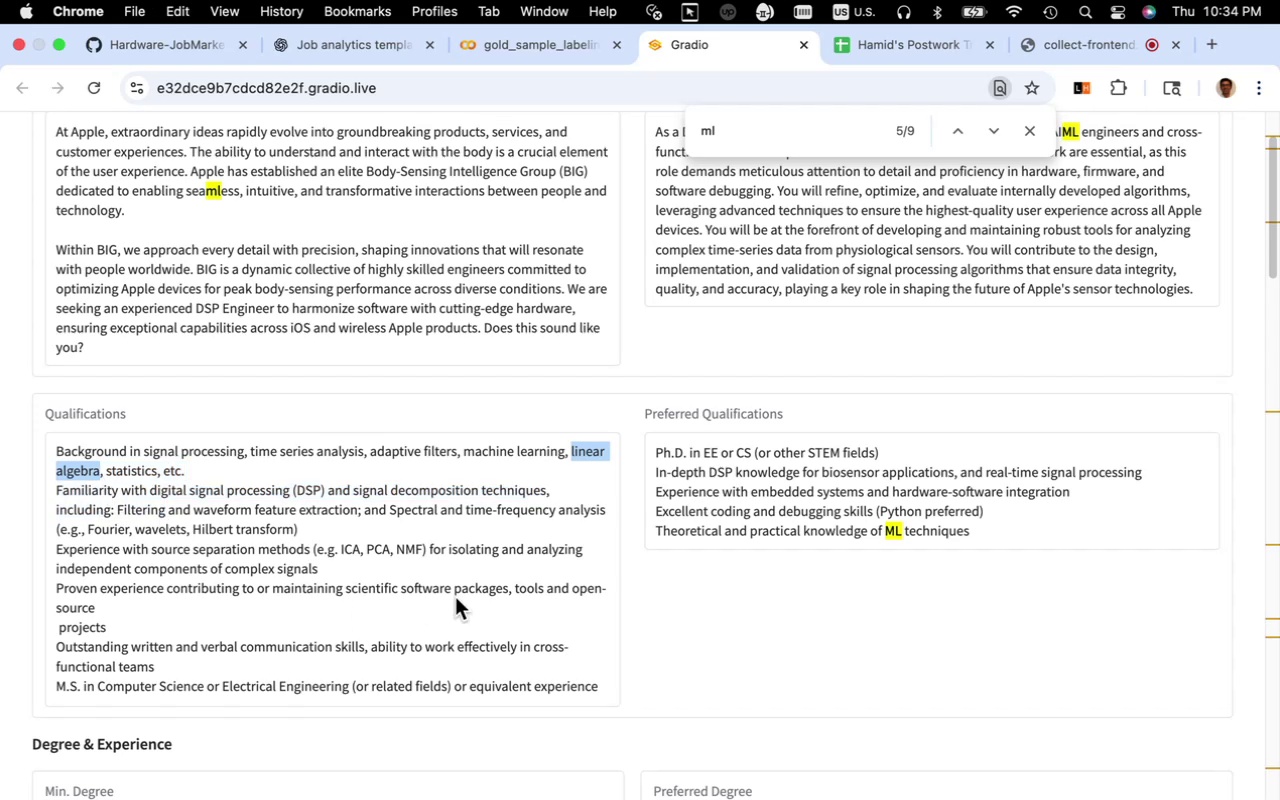 
scroll: coordinate [528, 622], scroll_direction: down, amount: 14.0
 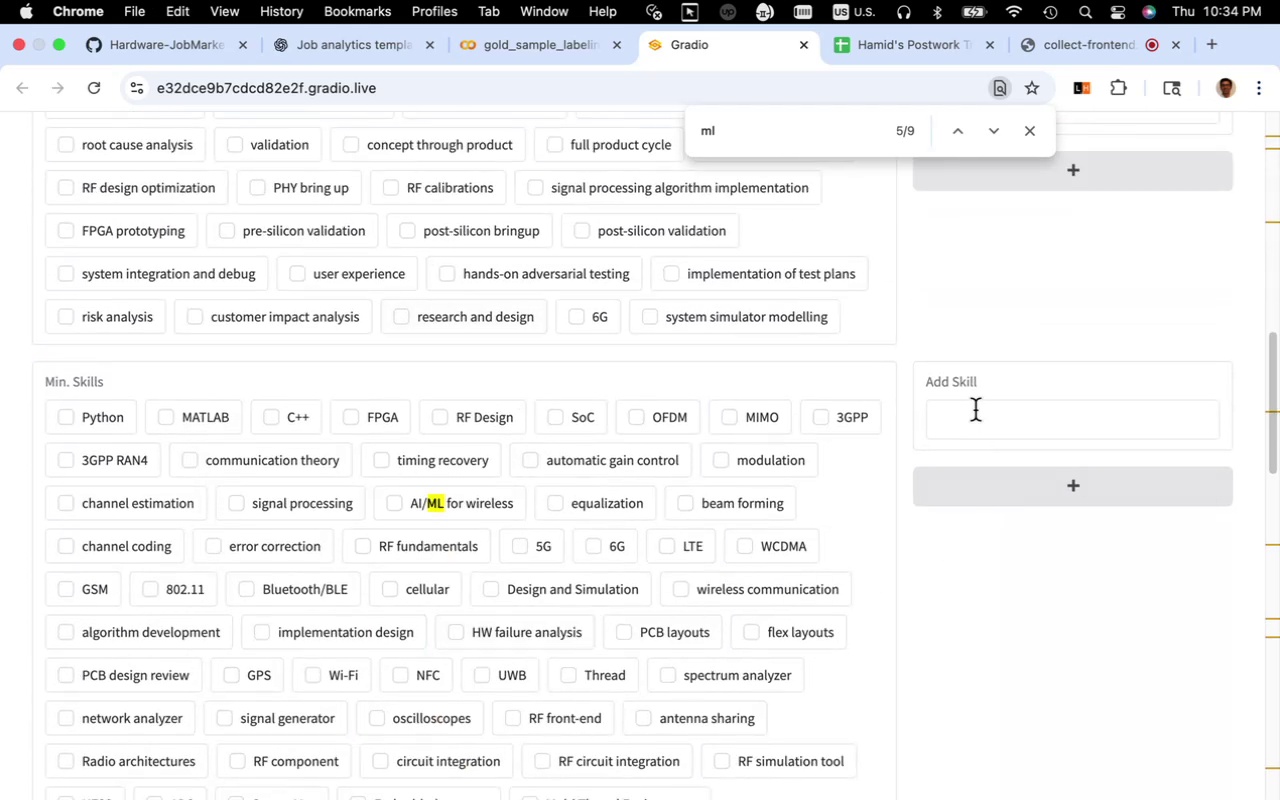 
key(Meta+V)
 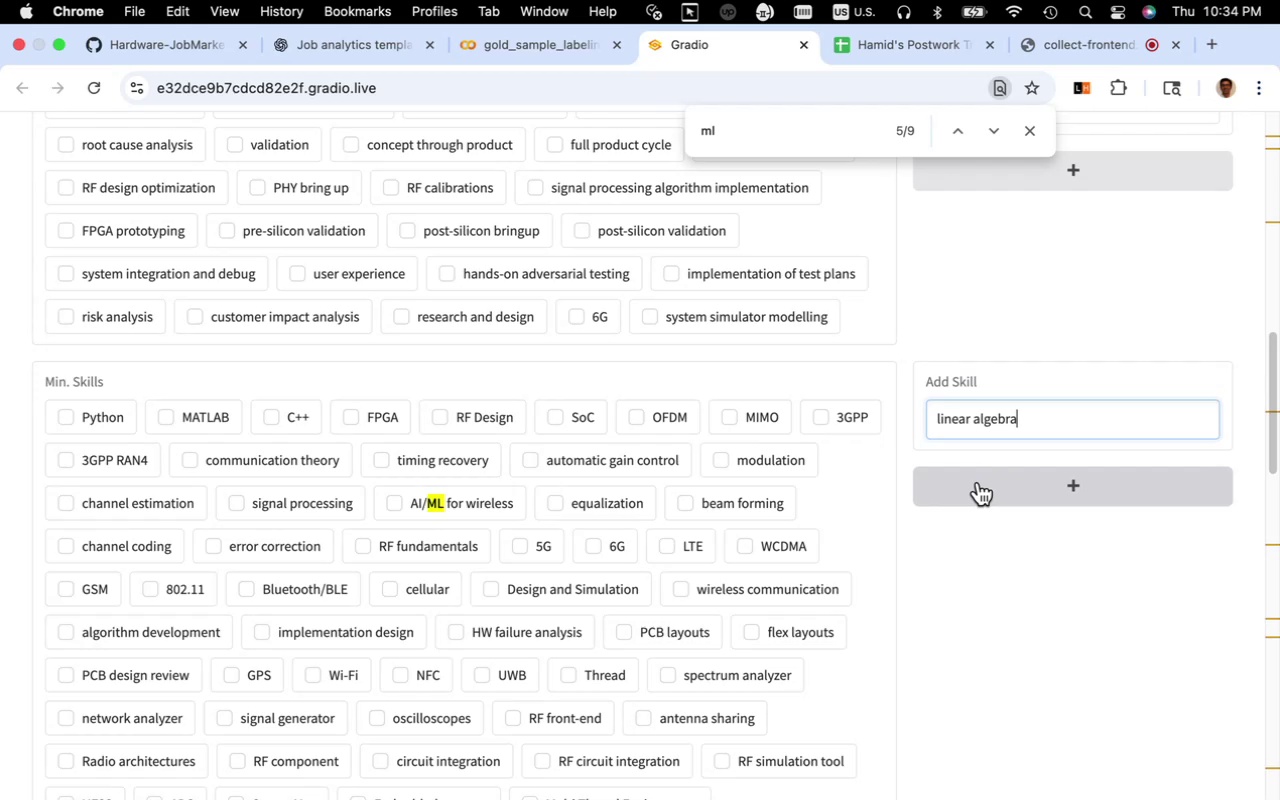 
left_click([978, 482])
 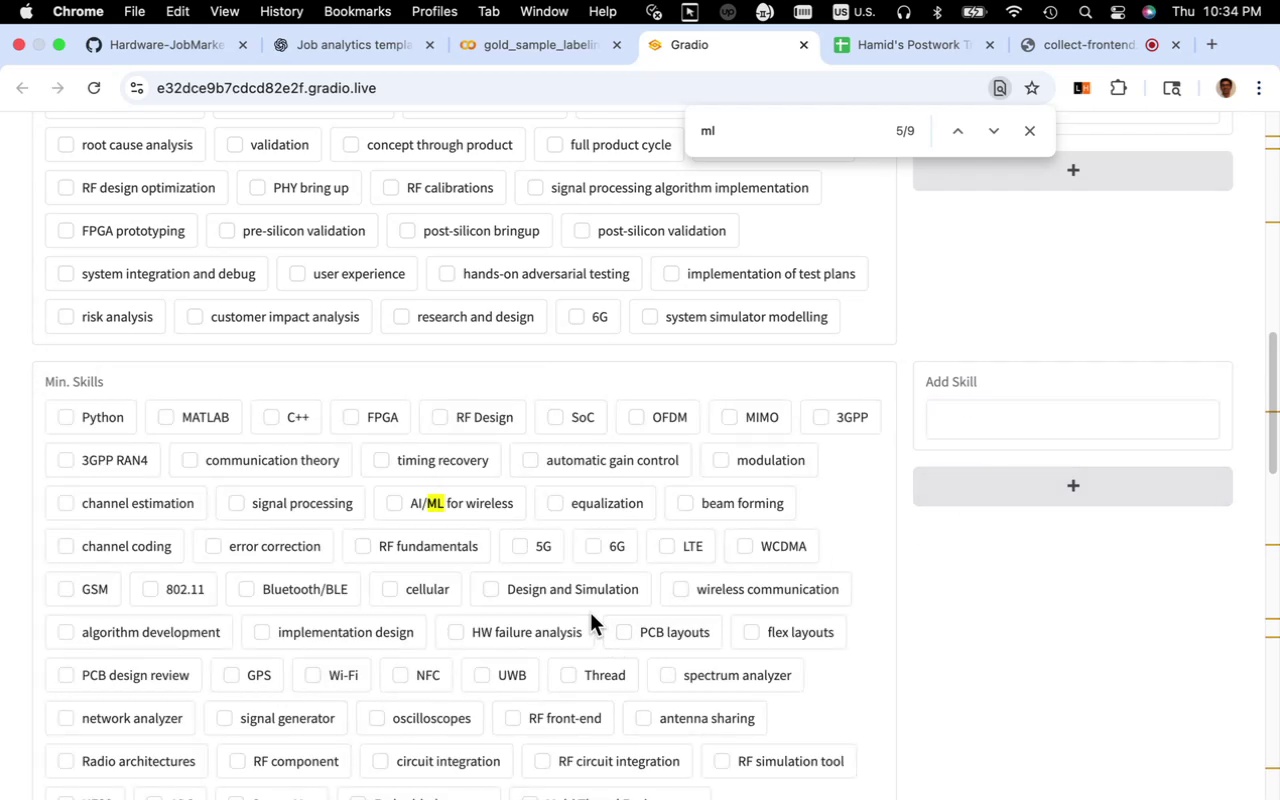 
scroll: coordinate [584, 607], scroll_direction: down, amount: 4.0
 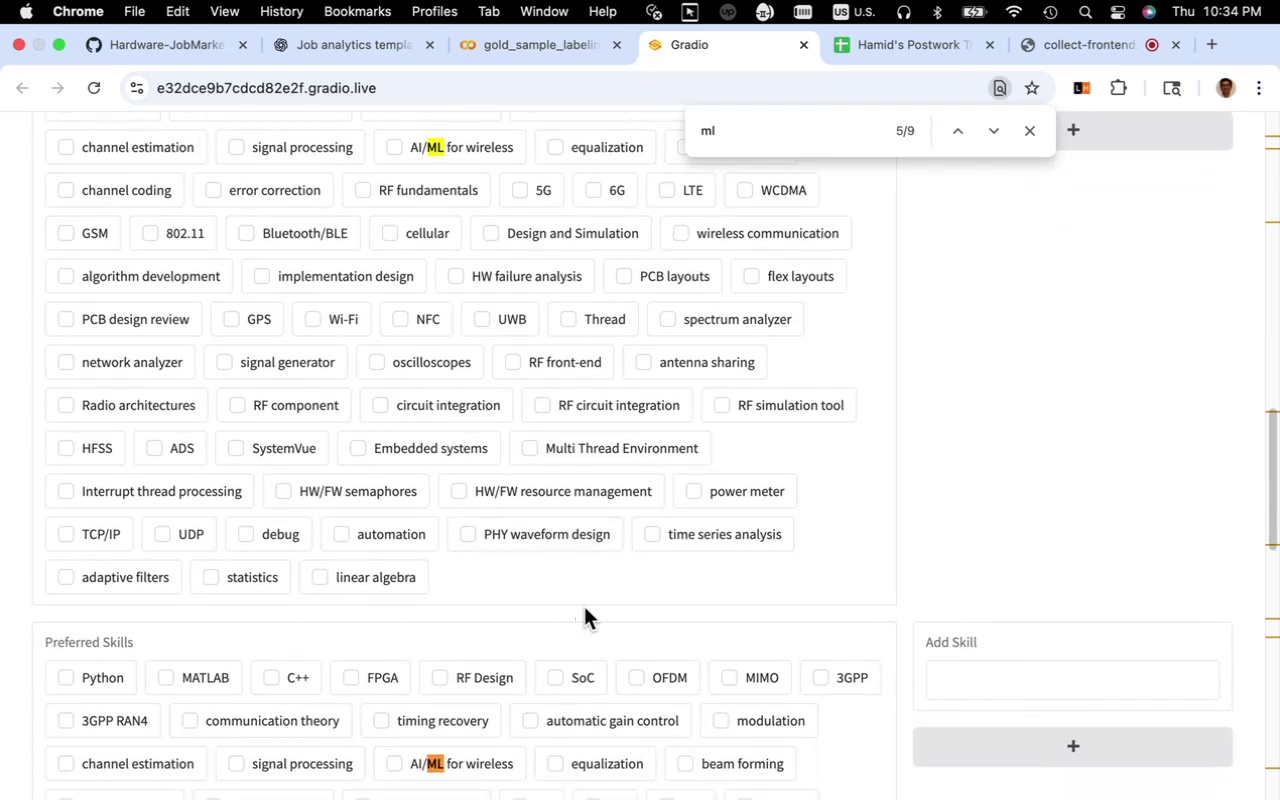 
scroll: coordinate [584, 607], scroll_direction: up, amount: 31.0
 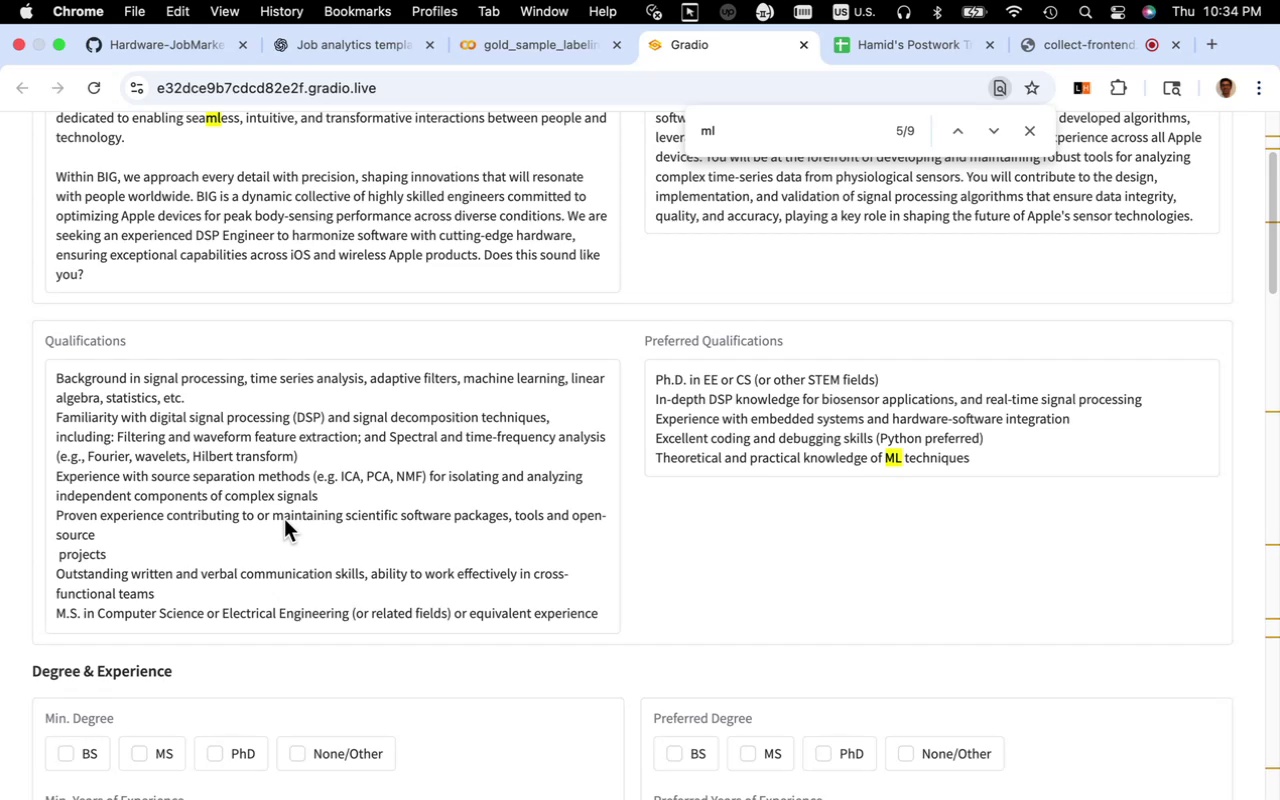 
wait(20.79)
 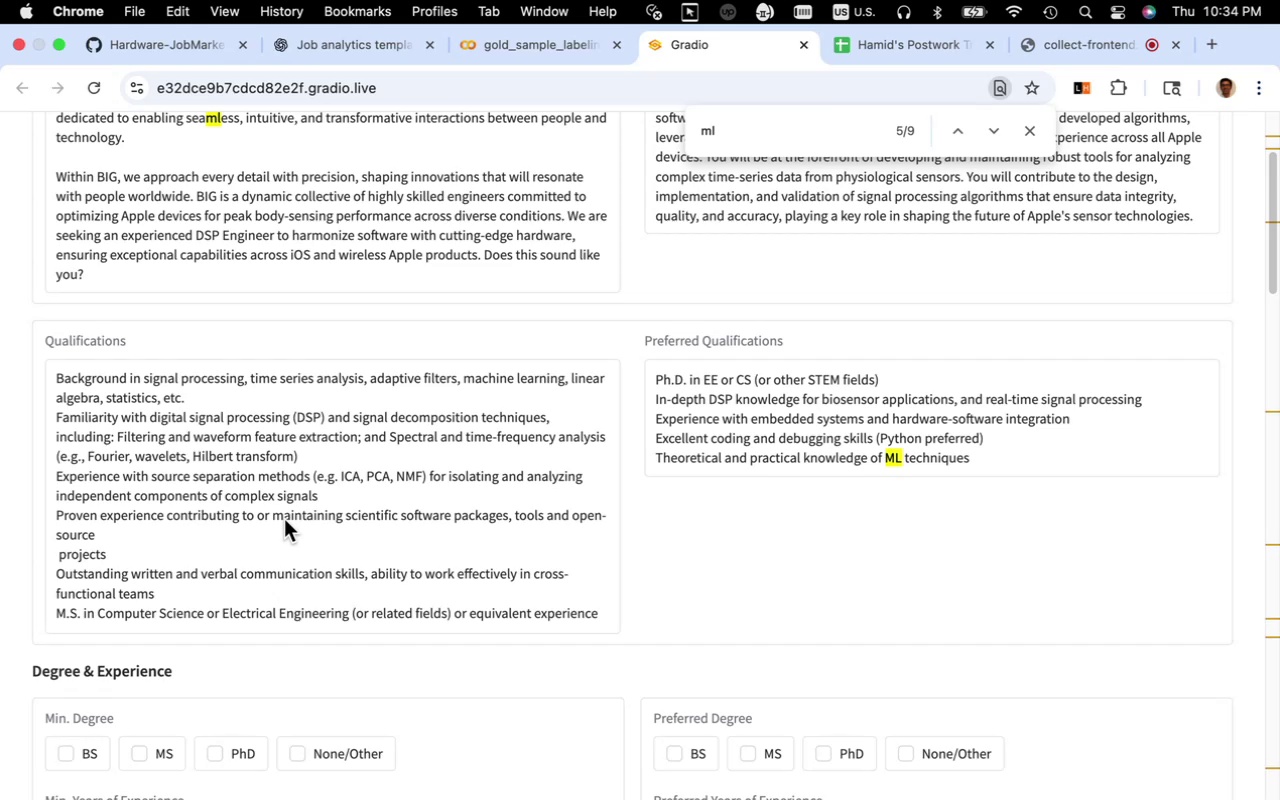 
scroll: coordinate [371, 535], scroll_direction: down, amount: 26.0
 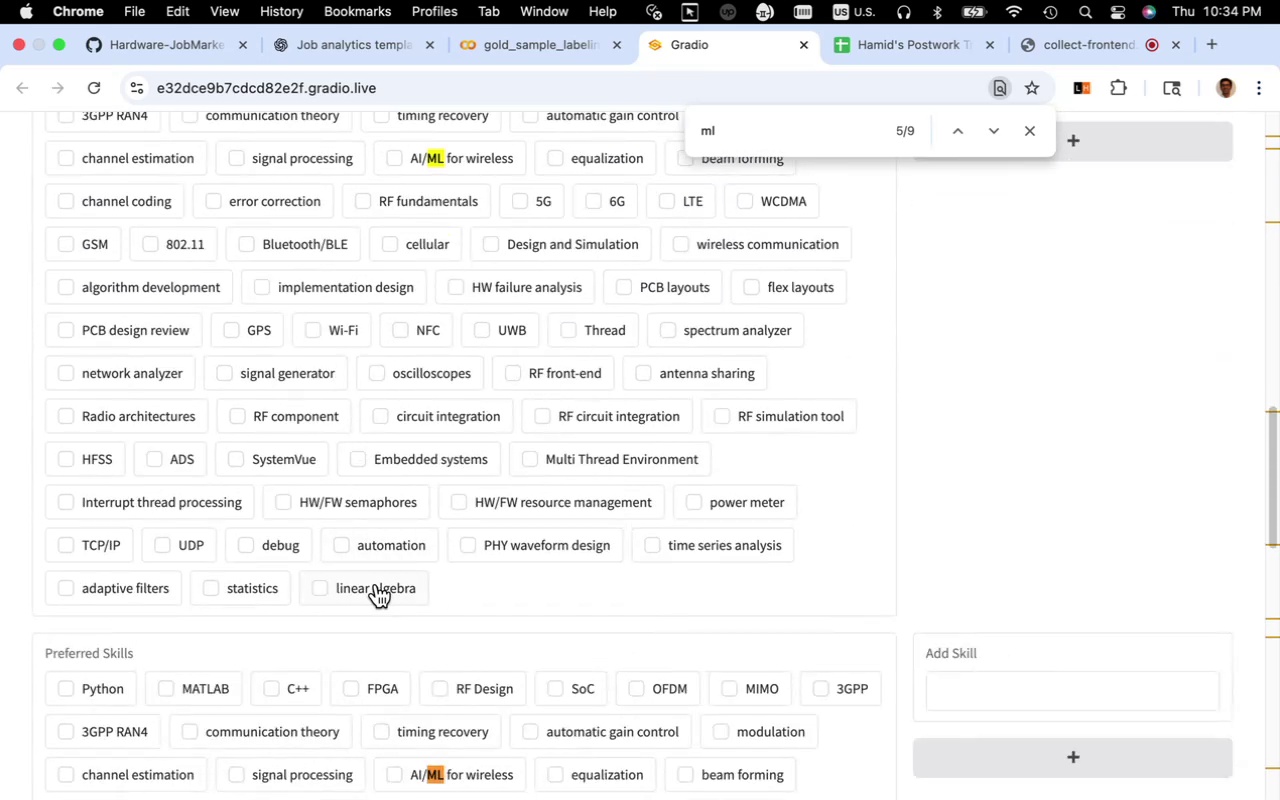 
left_click([372, 588])
 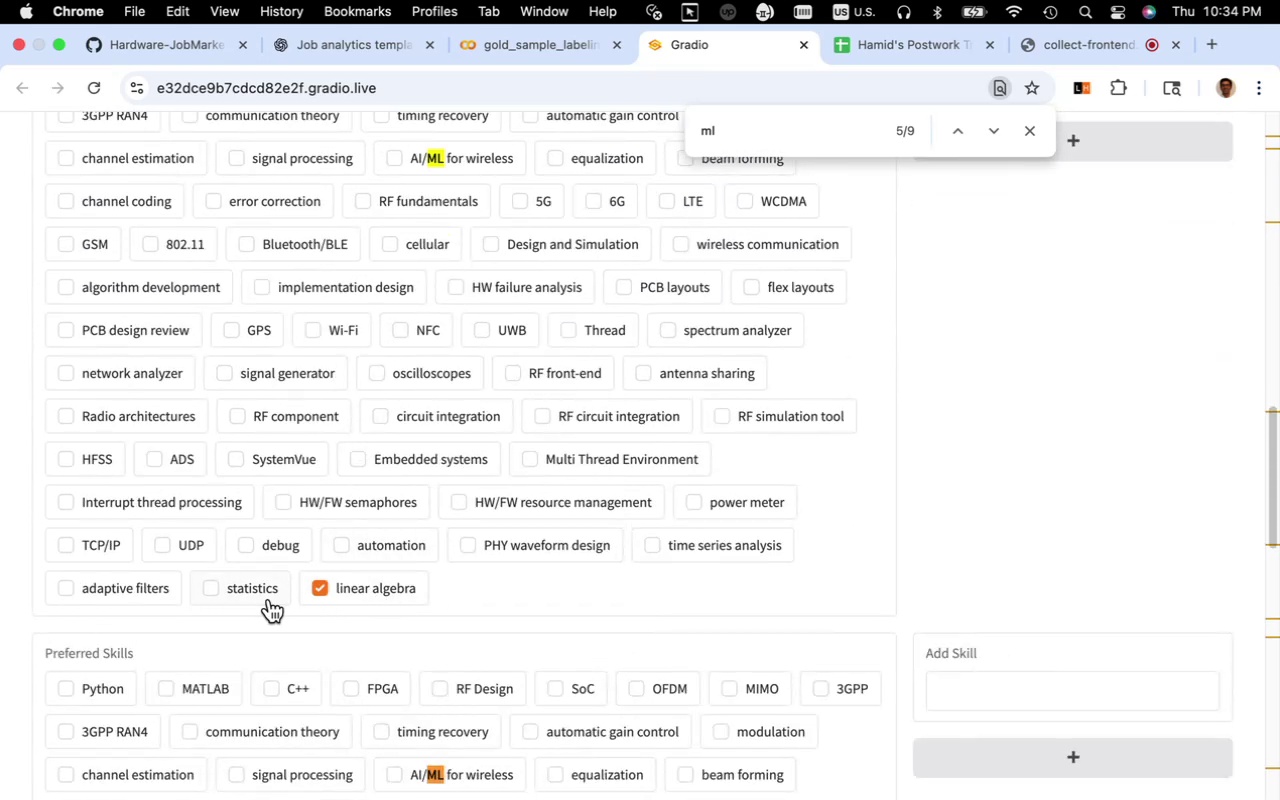 
left_click([268, 599])
 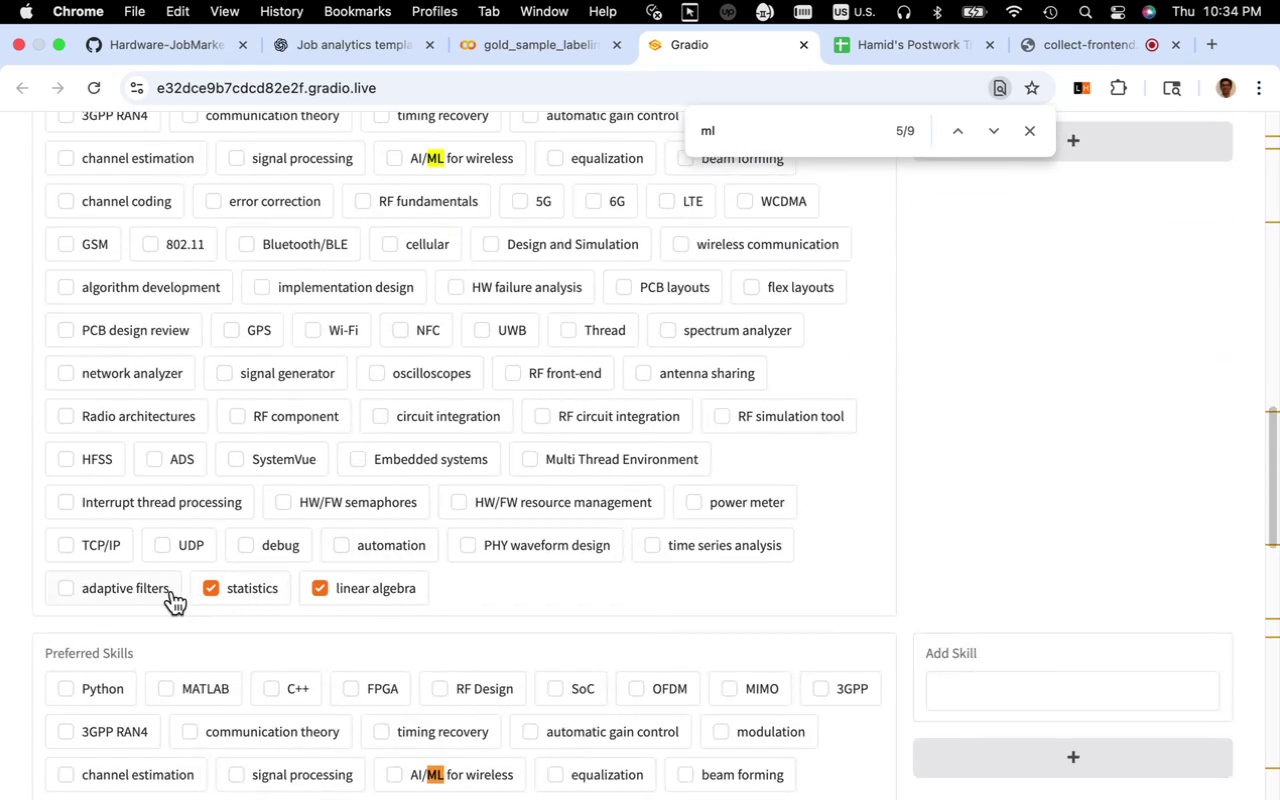 
left_click([167, 589])
 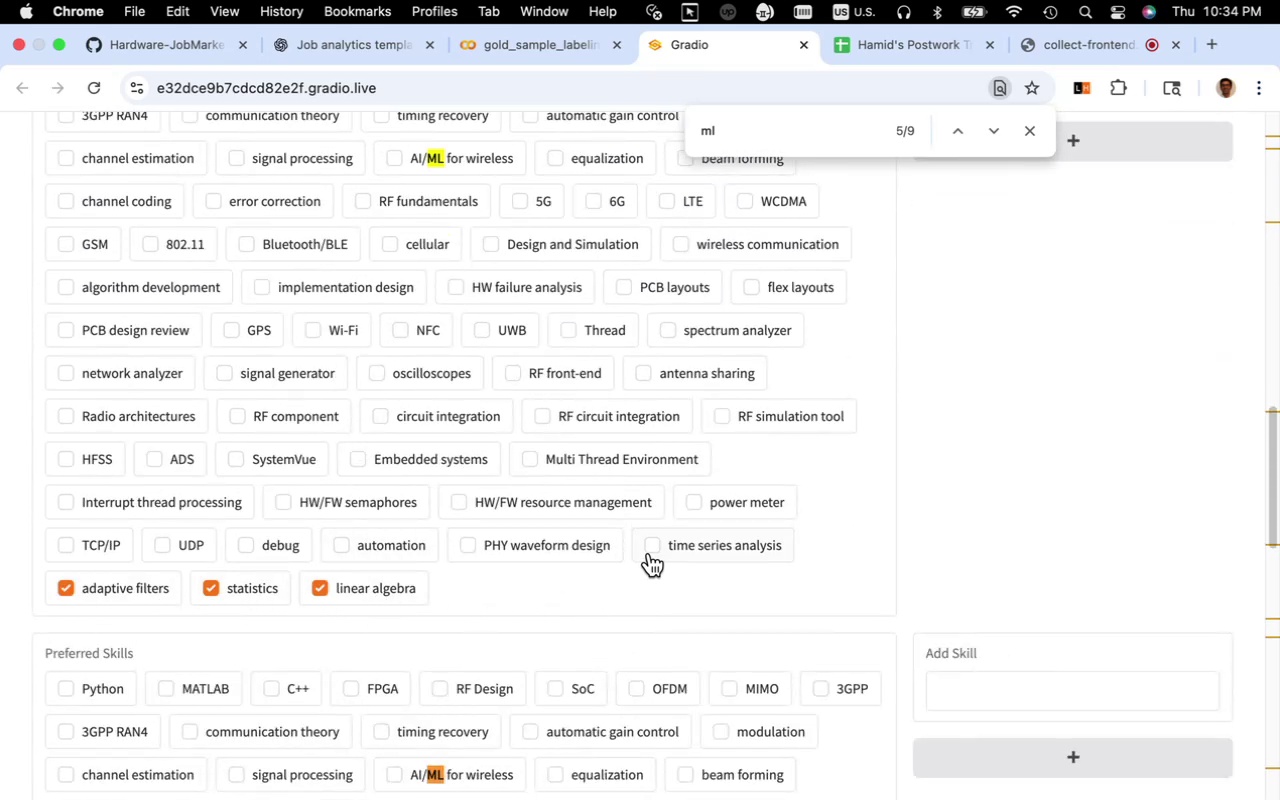 
left_click([649, 553])
 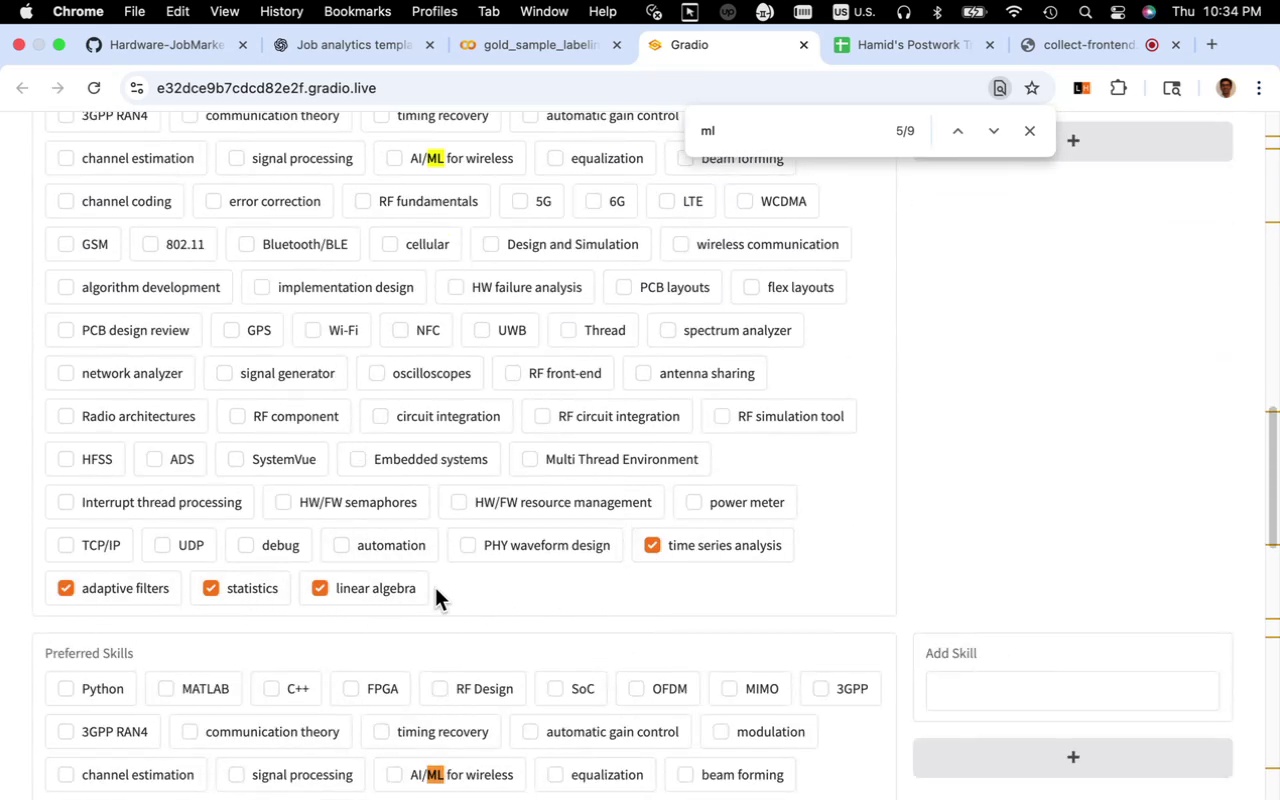 
scroll: coordinate [434, 588], scroll_direction: up, amount: 3.0
 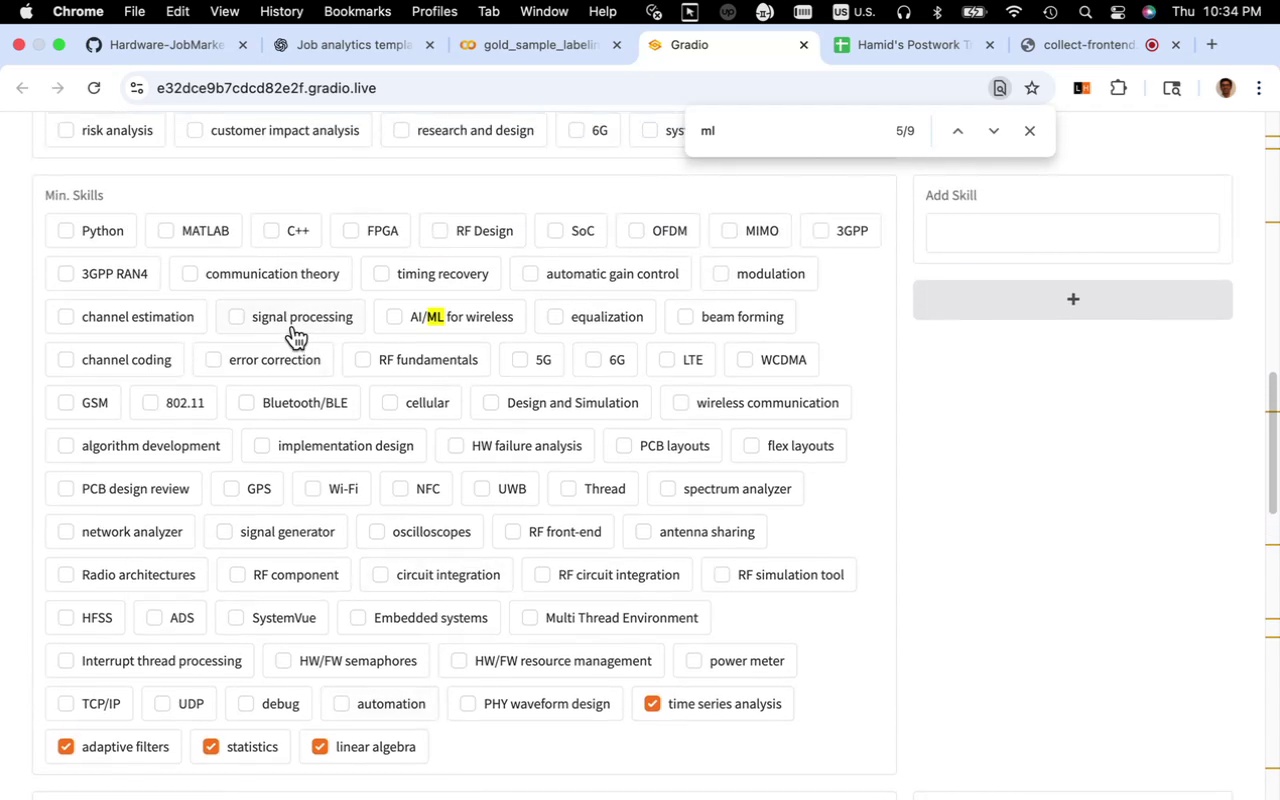 
left_click([293, 326])
 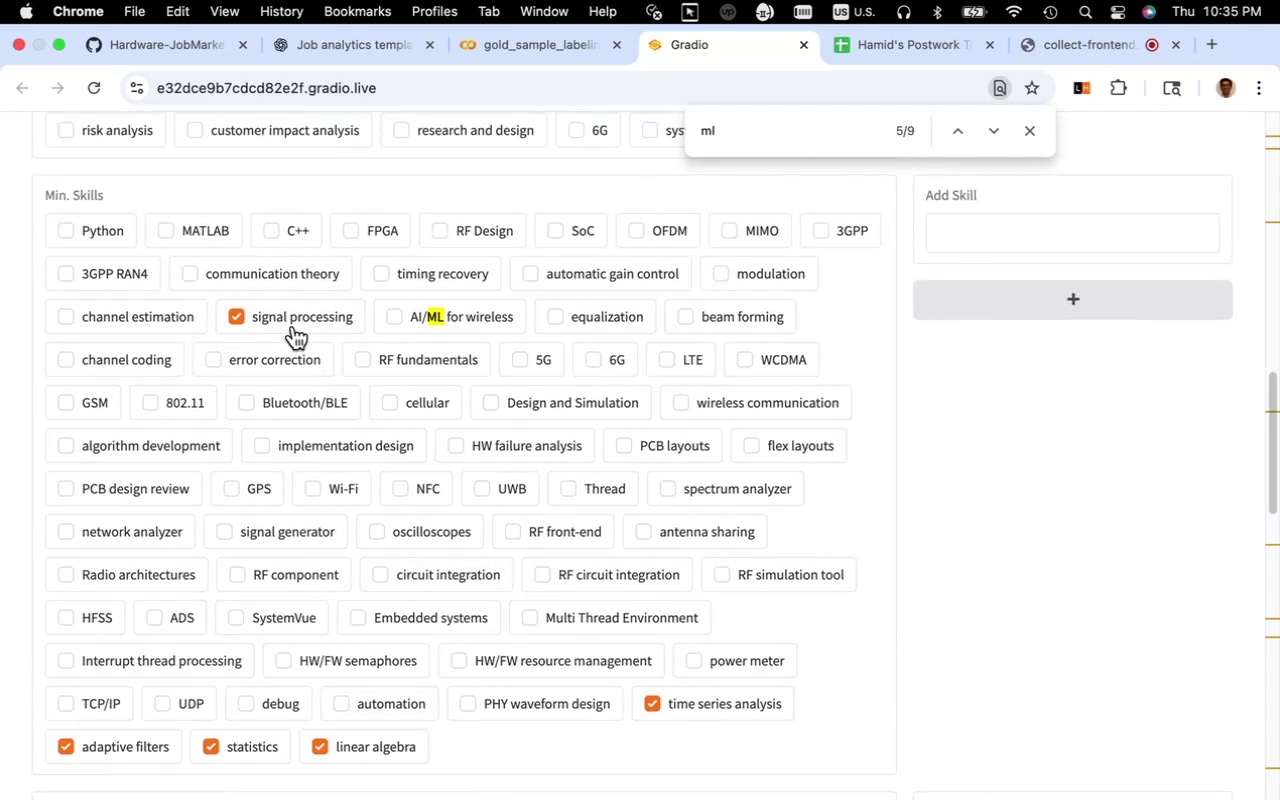 
wait(5.07)
 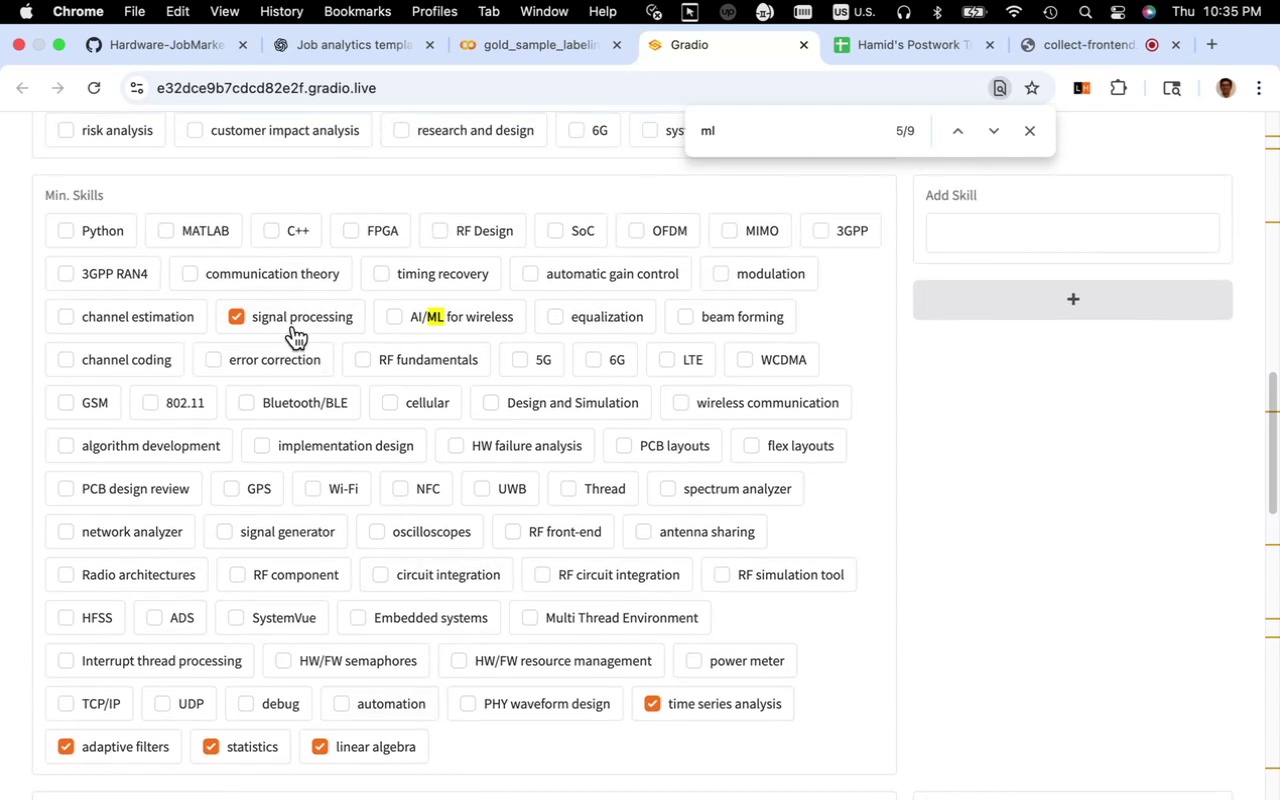 
key(Meta+CommandLeft)
 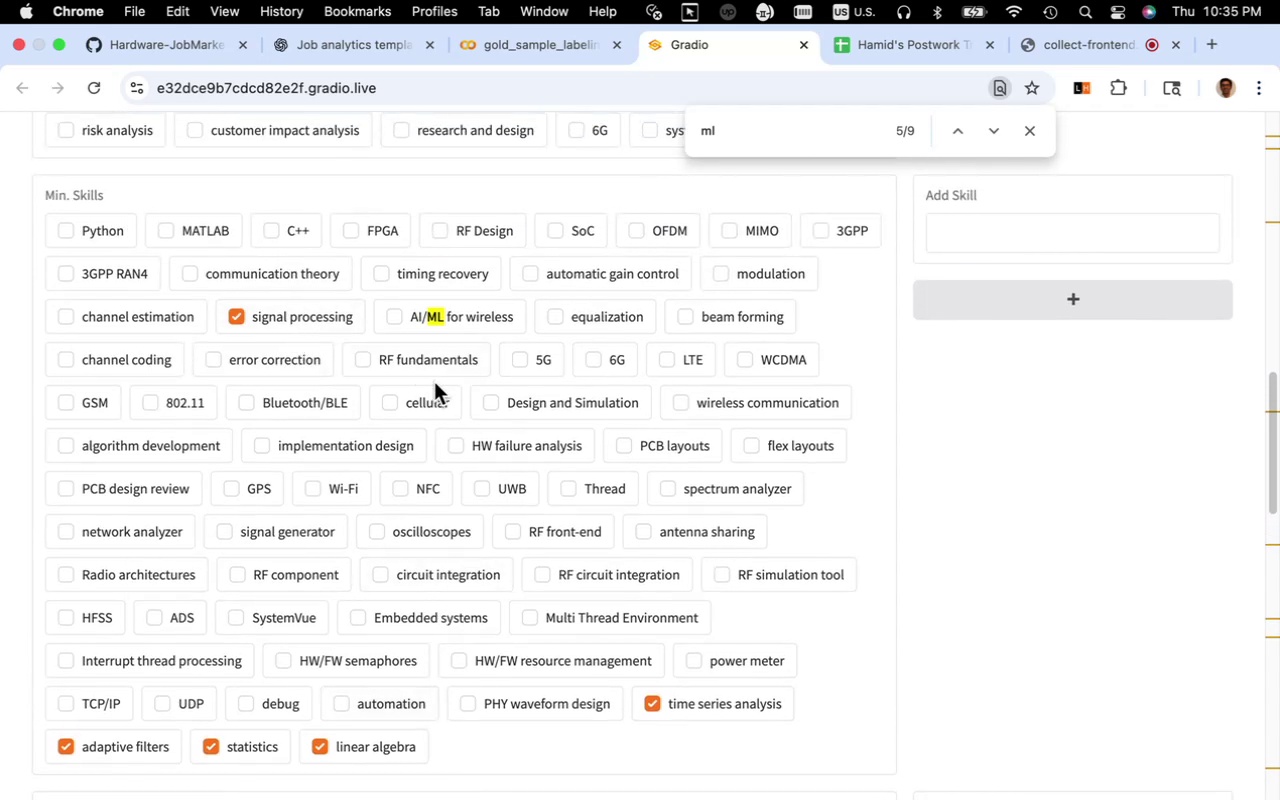 
key(Meta+F)
 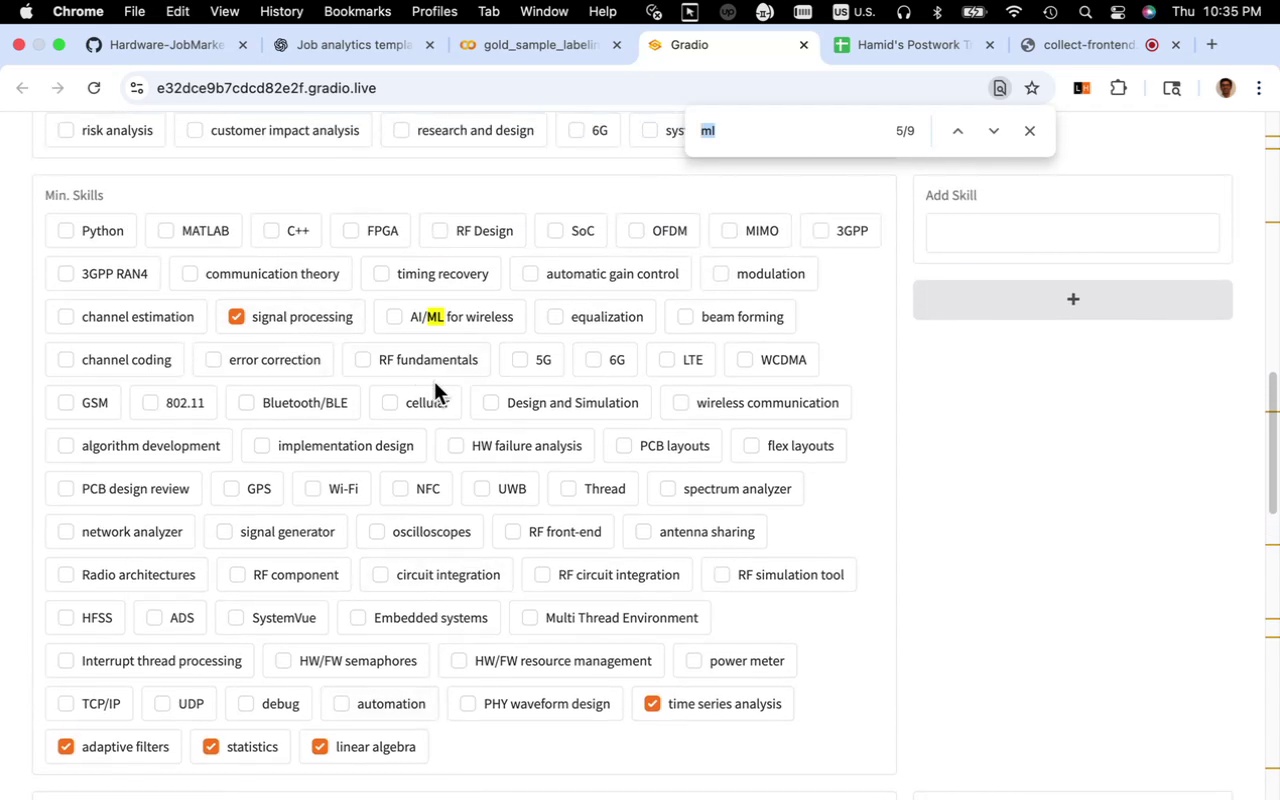 
type(signal)
 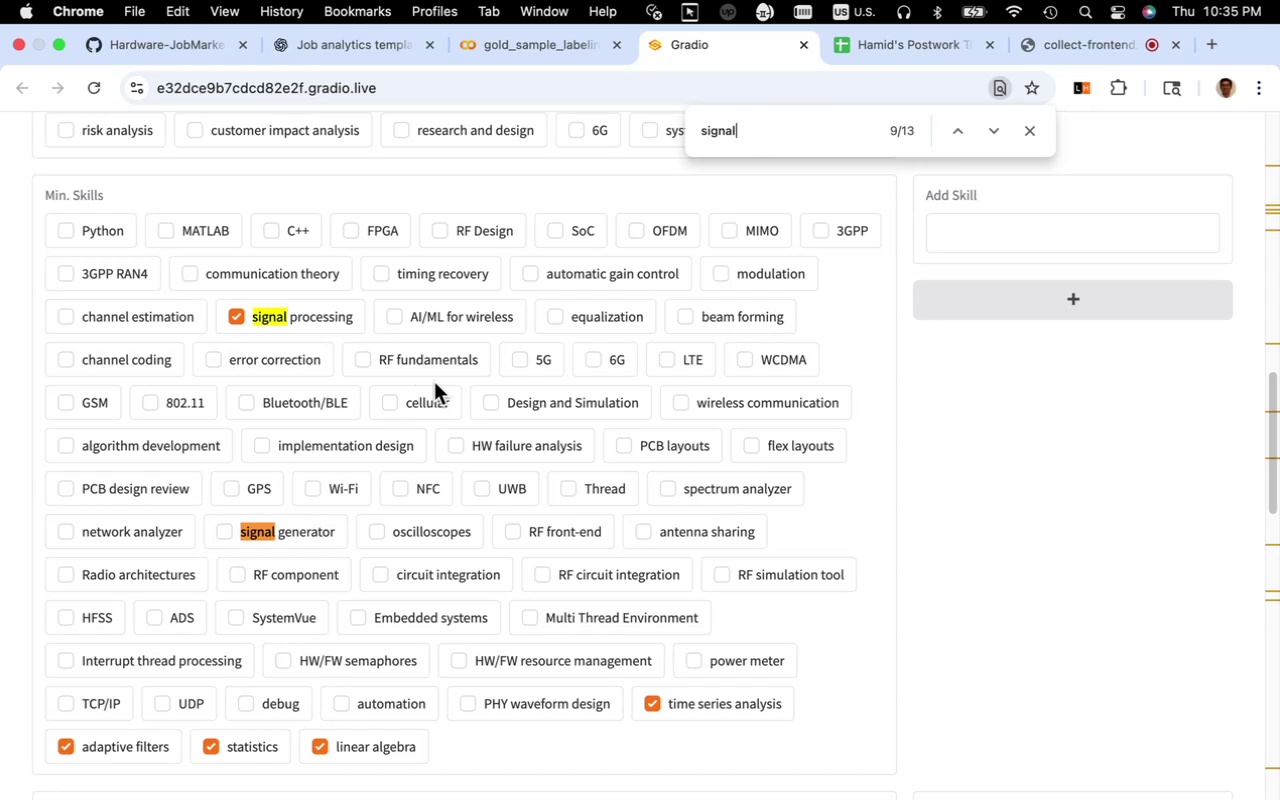 
wait(23.41)
 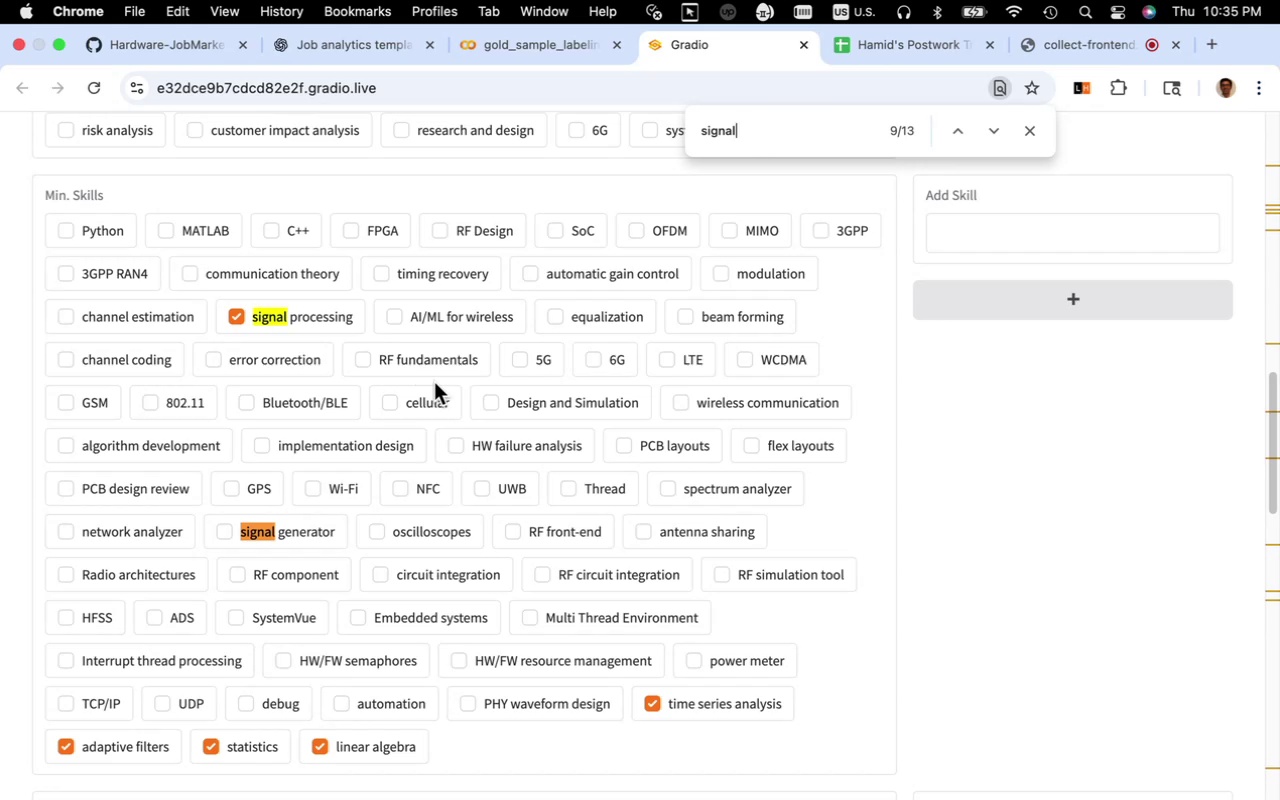 
scroll: coordinate [441, 503], scroll_direction: up, amount: 12.0
 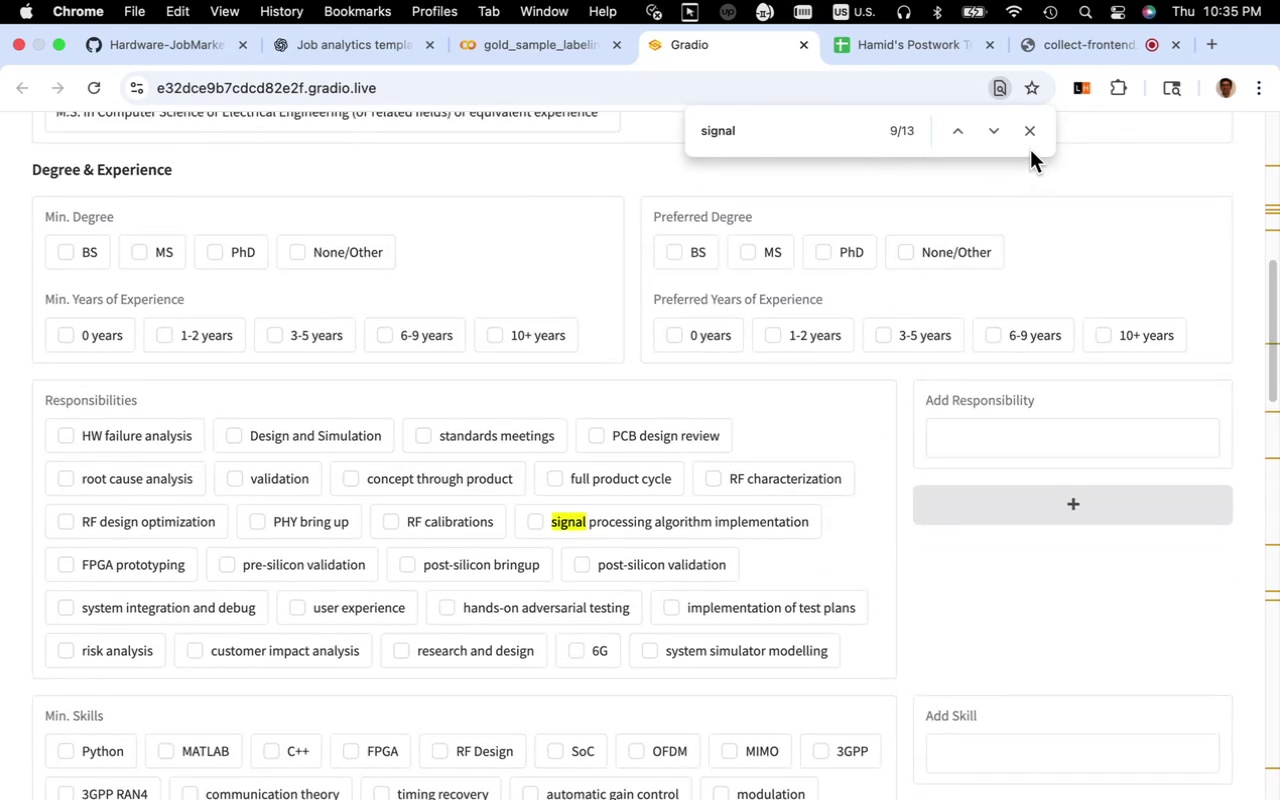 
left_click([1029, 139])
 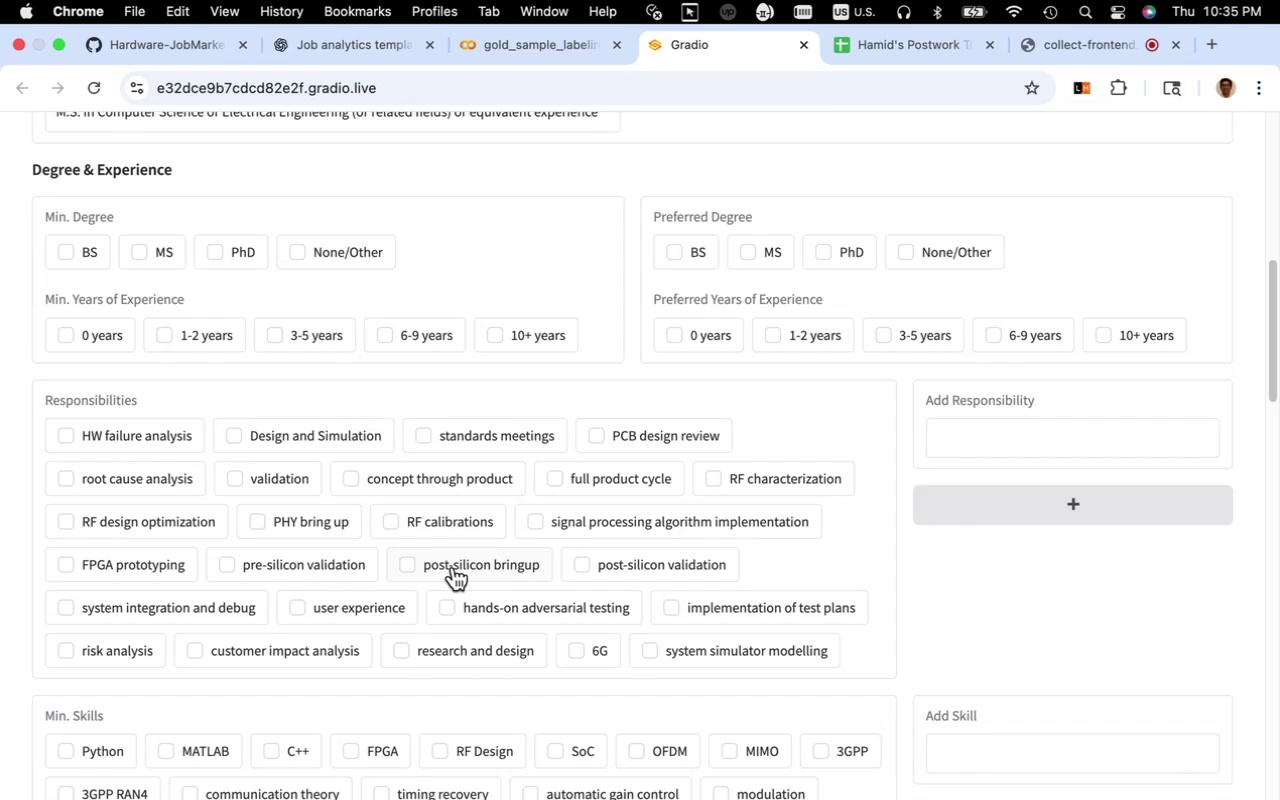 
wait(7.35)
 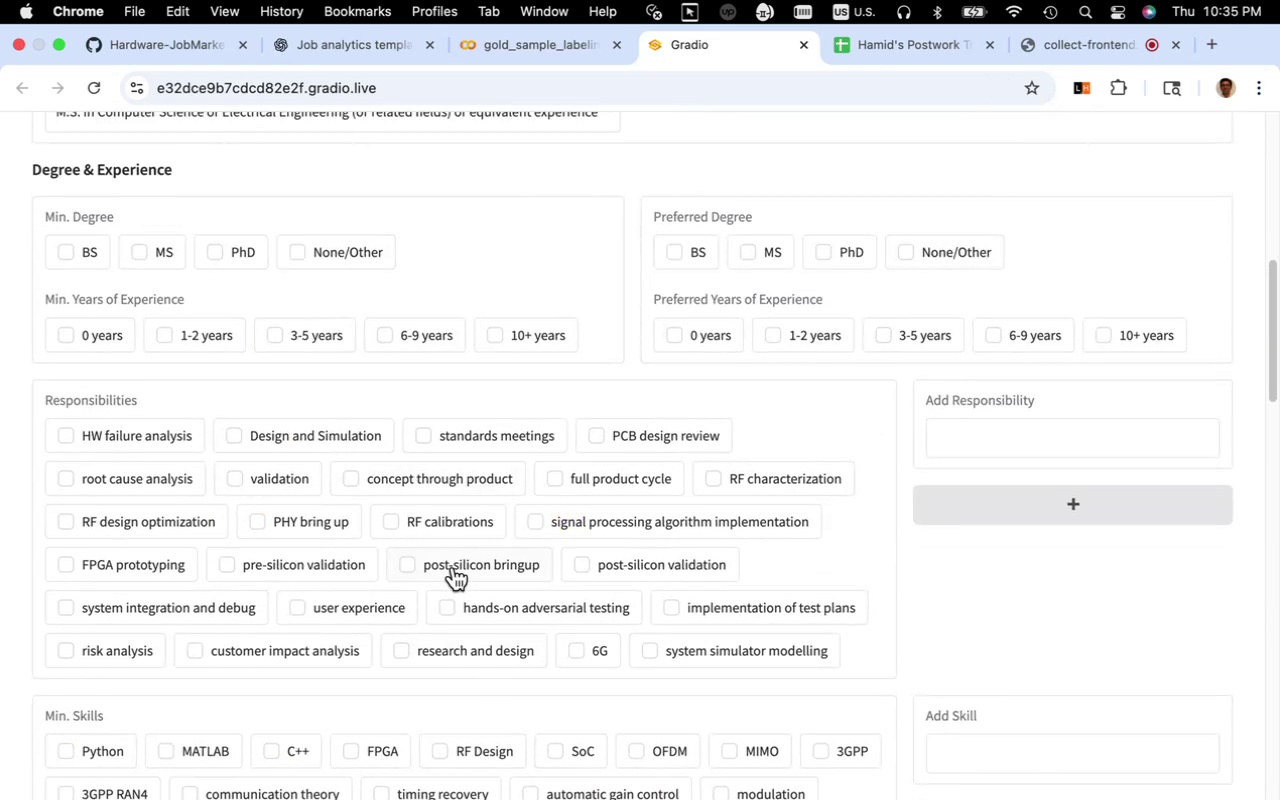 
scroll: coordinate [443, 573], scroll_direction: up, amount: 6.0
 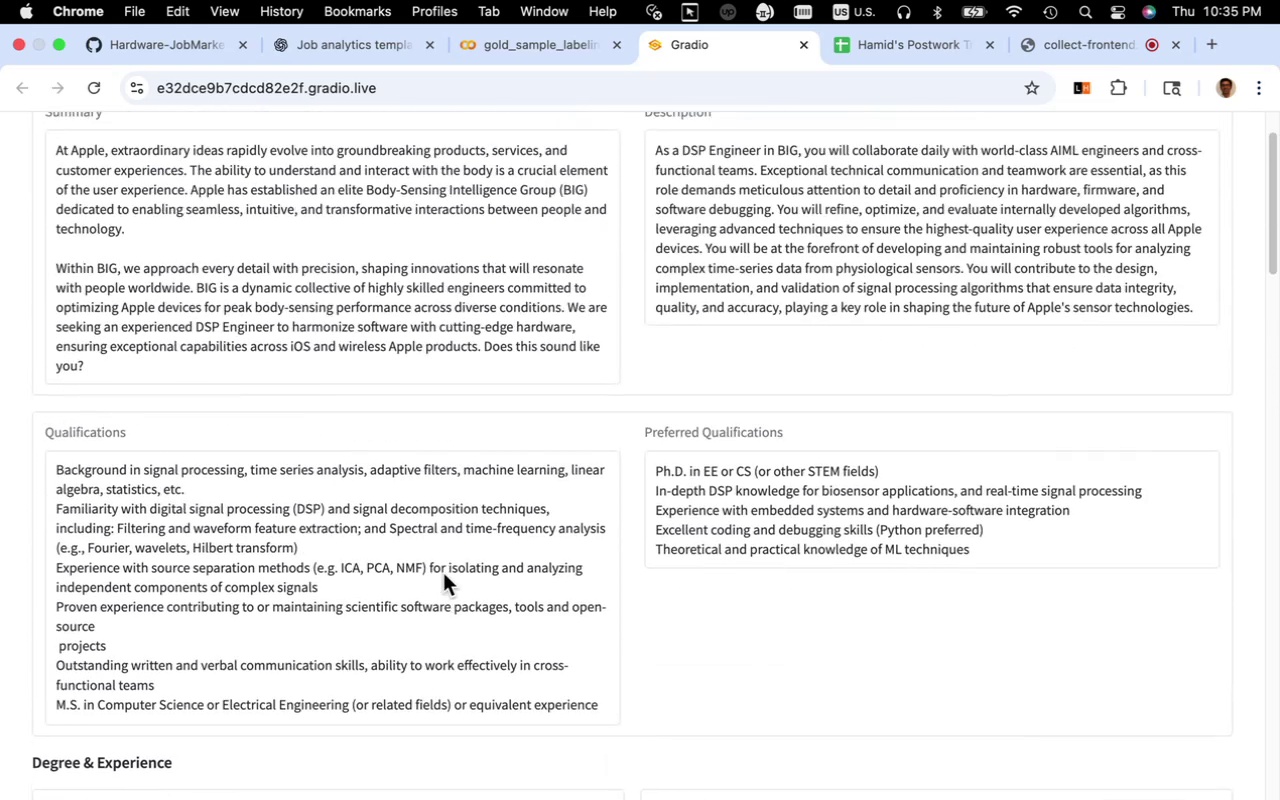 
scroll: coordinate [443, 573], scroll_direction: down, amount: 5.0
 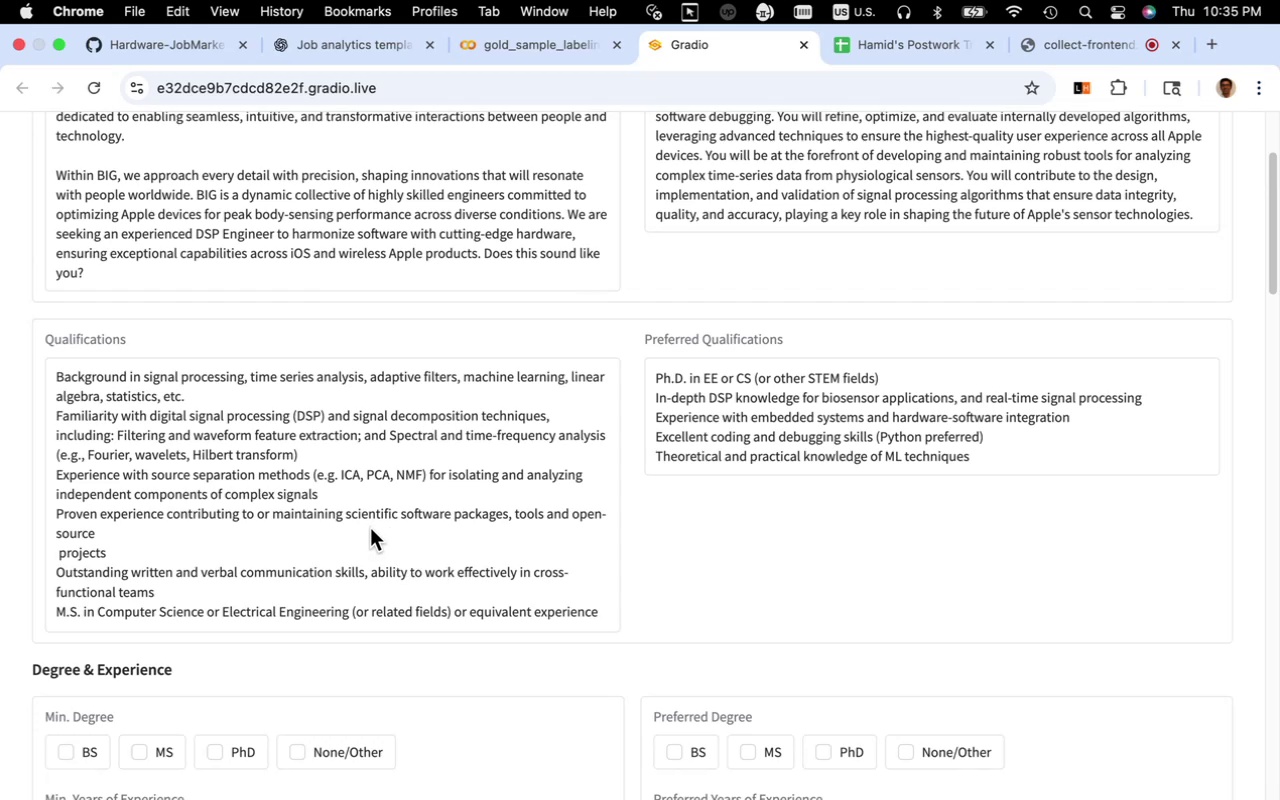 
wait(14.2)
 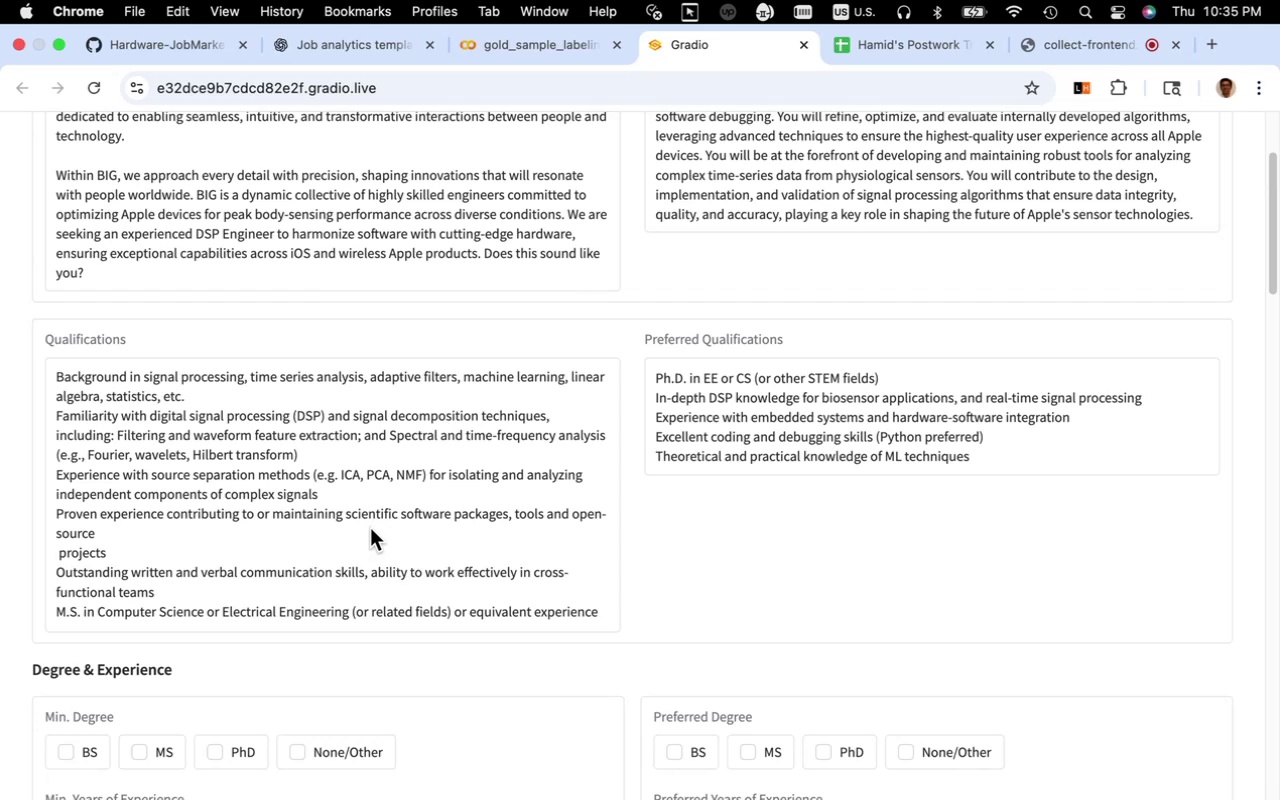 
scroll: coordinate [451, 506], scroll_direction: down, amount: 17.0
 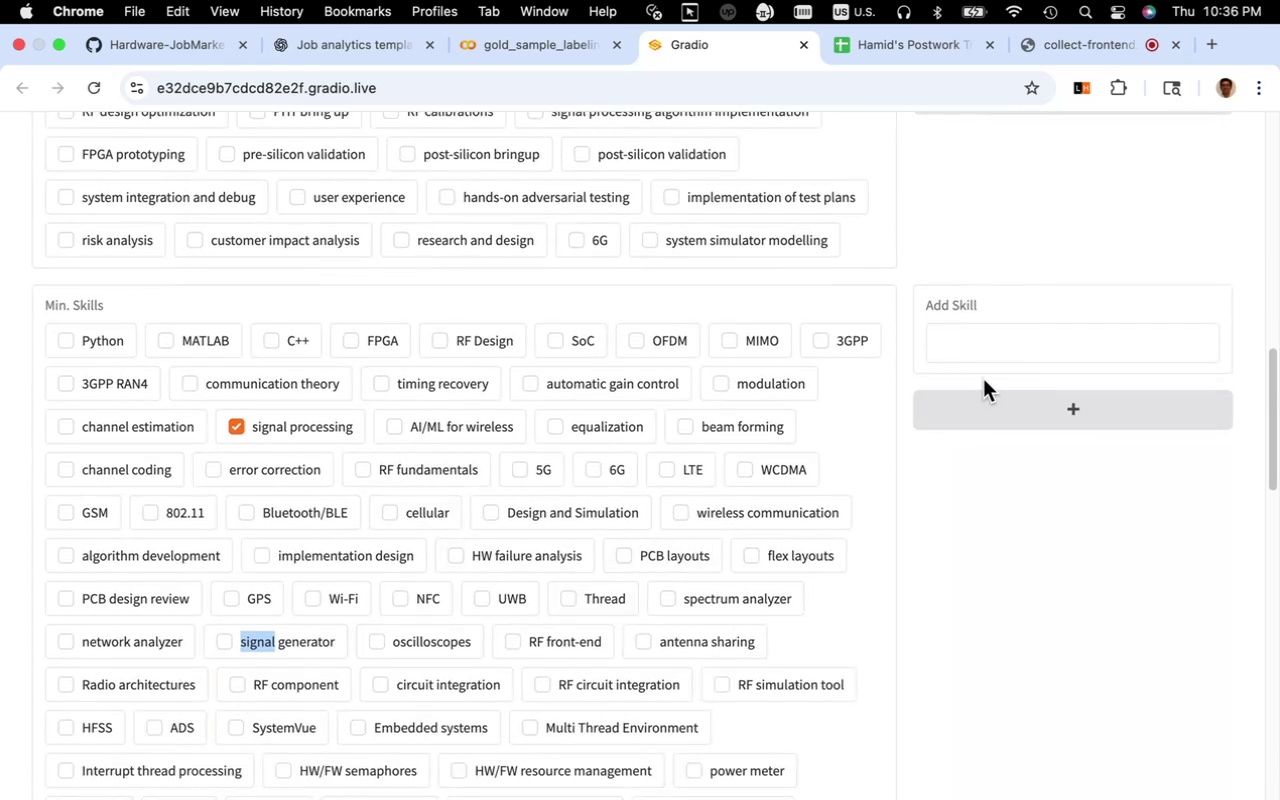 
left_click([991, 357])
 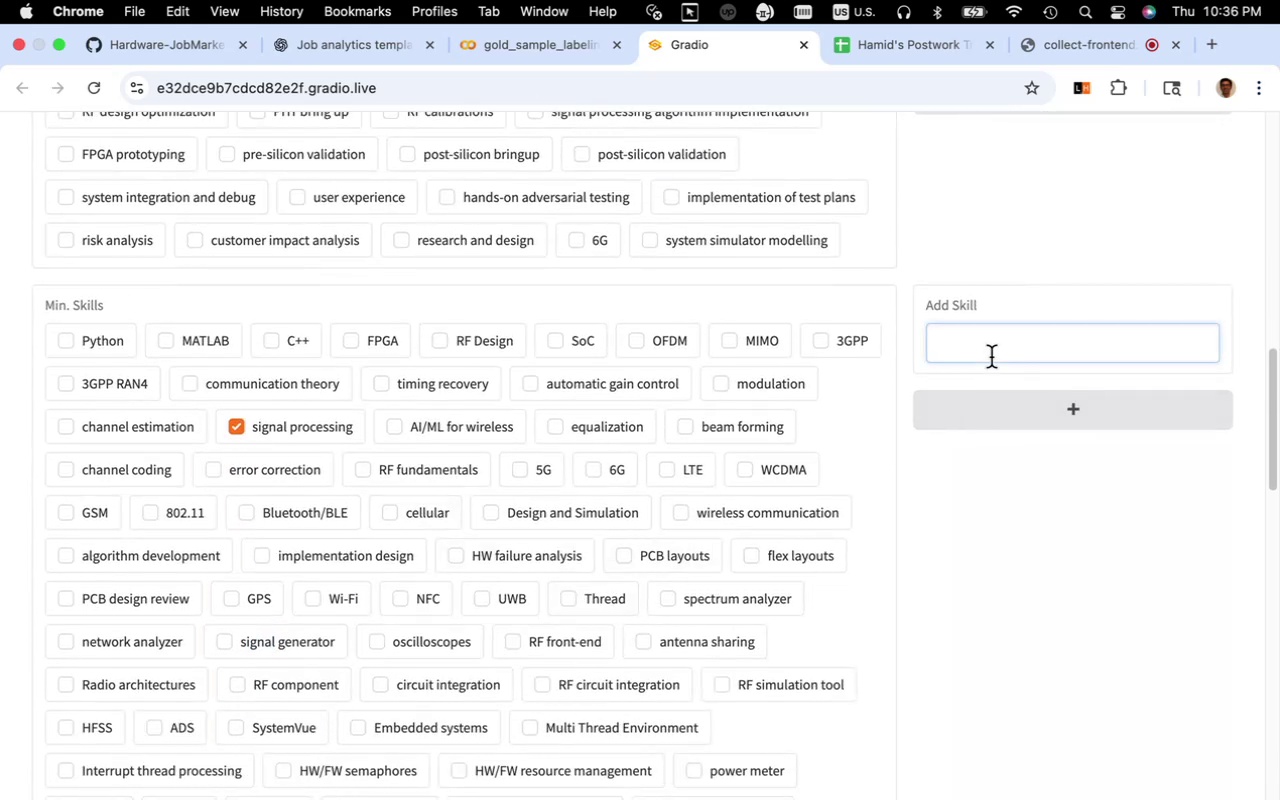 
type(Fourier Transform)
 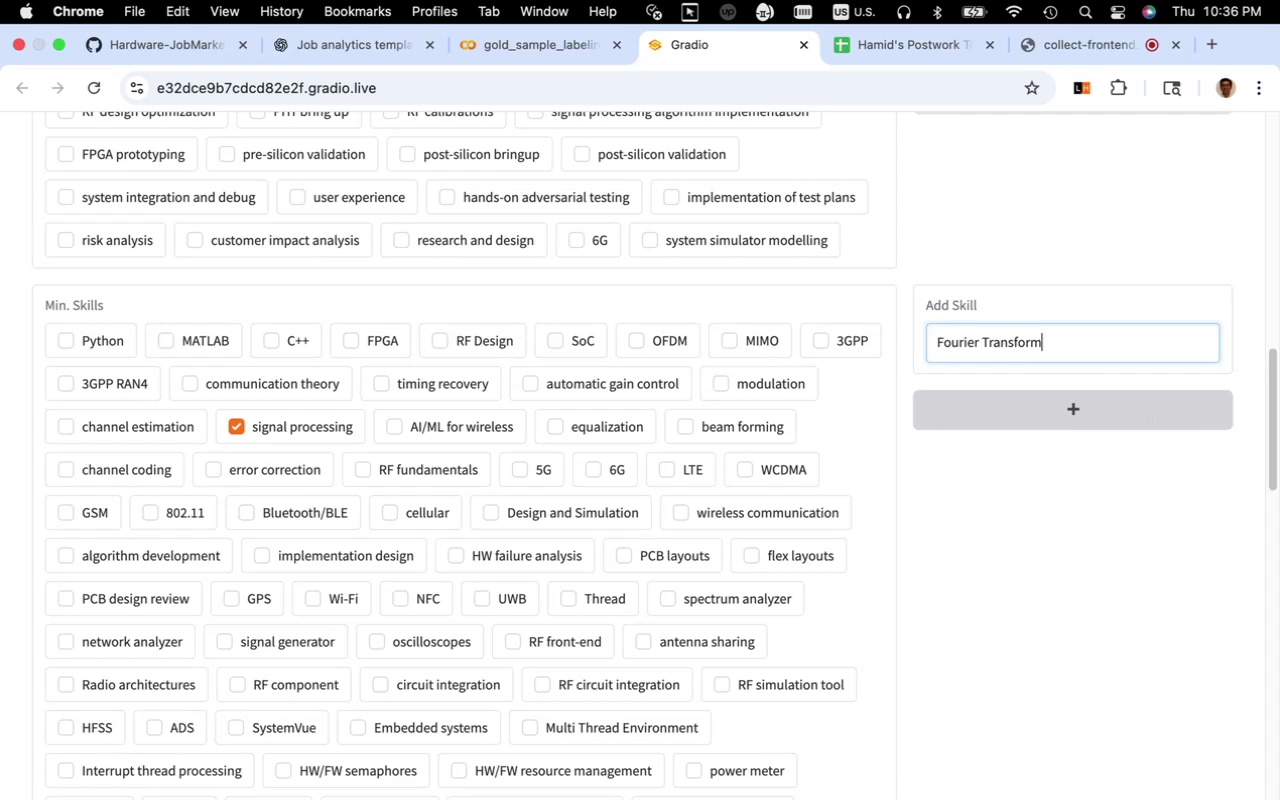 
left_click([1049, 421])
 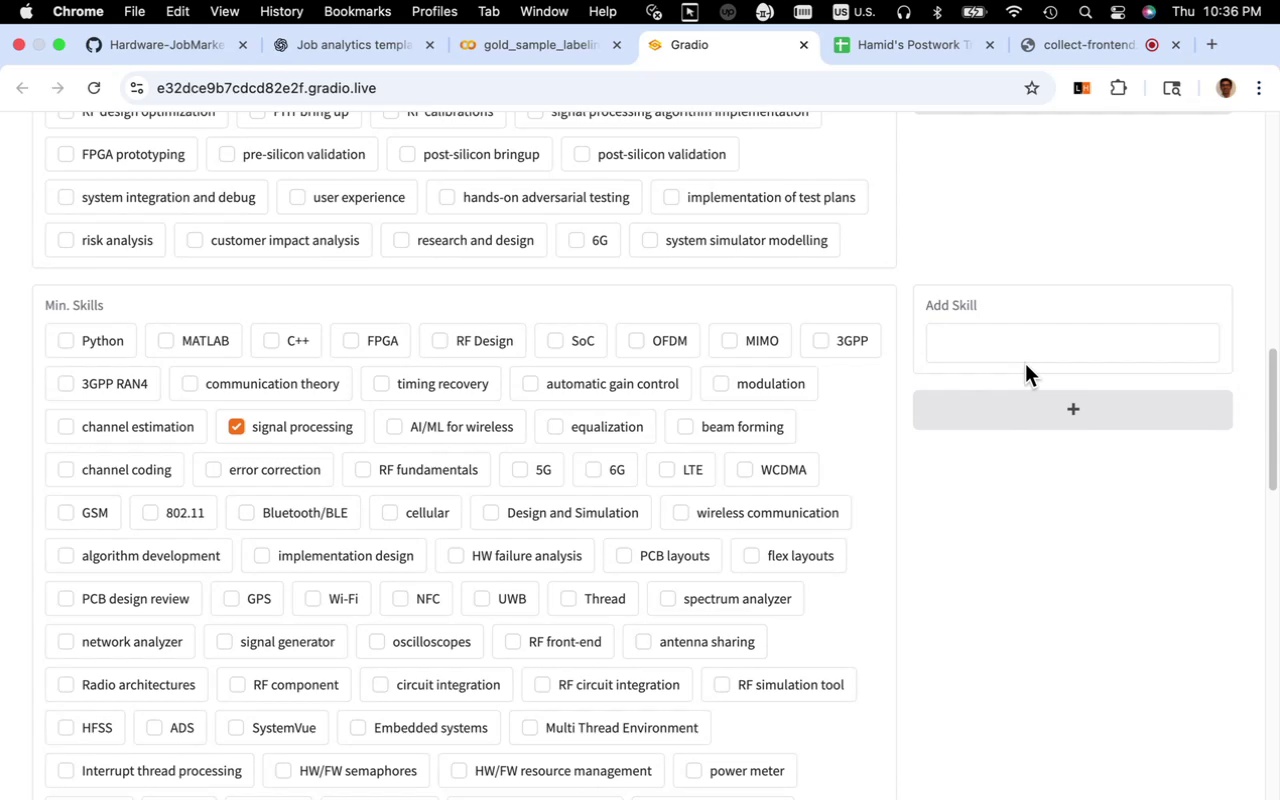 
left_click([1027, 357])
 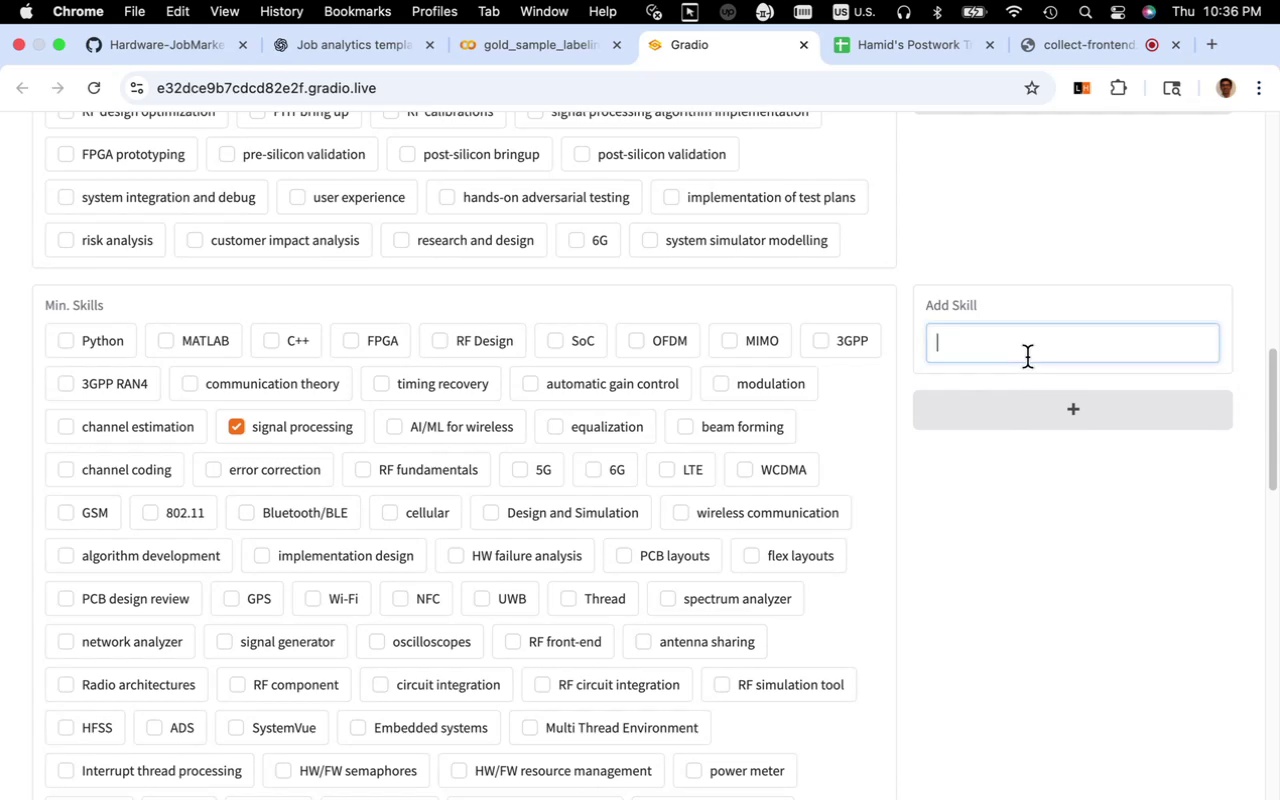 
type(Wavelets)
 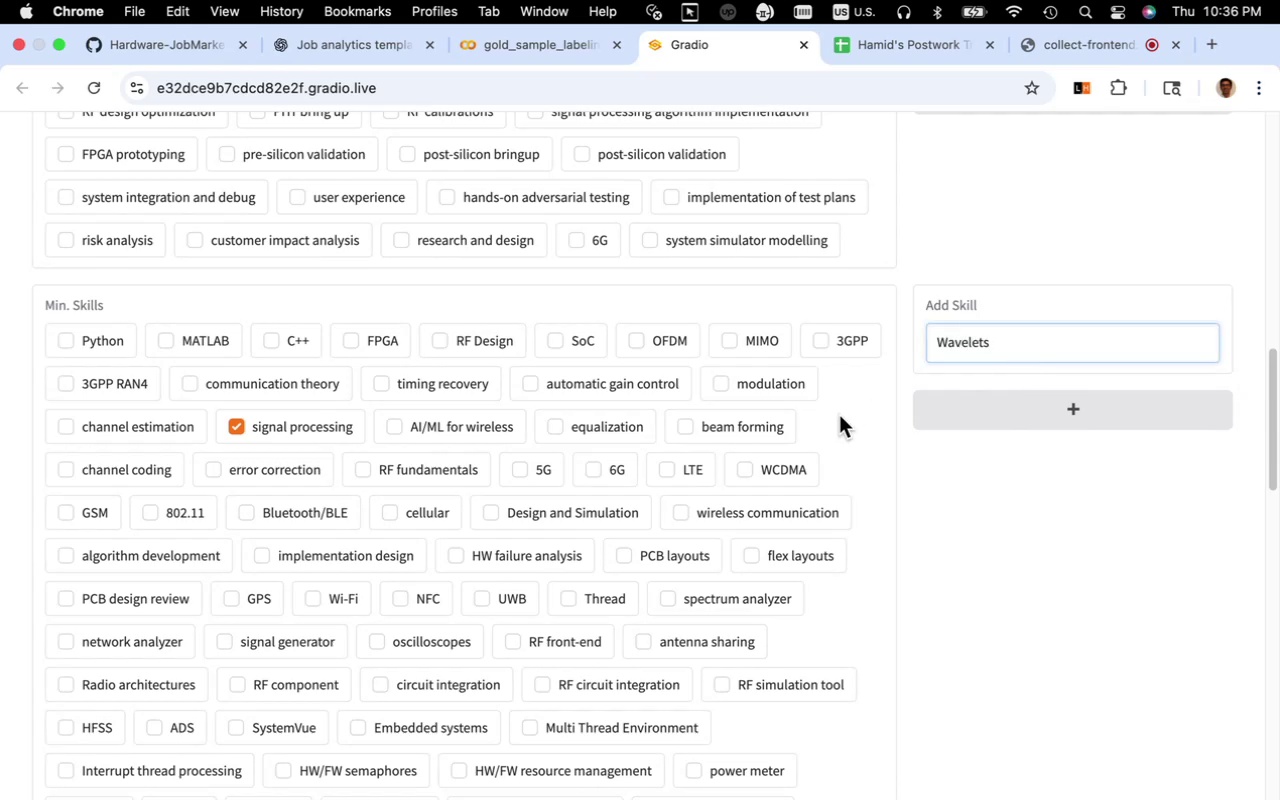 
scroll: coordinate [520, 540], scroll_direction: up, amount: 16.0
 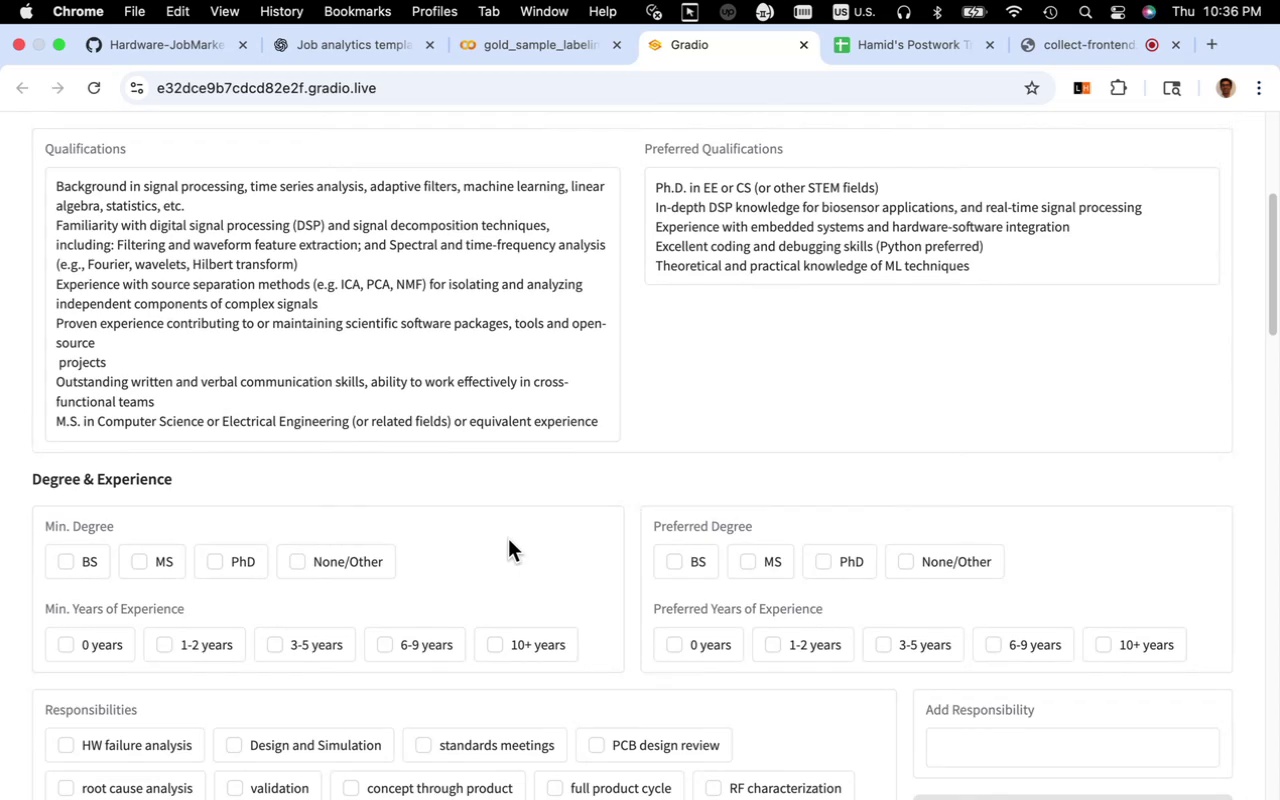 
wait(6.64)
 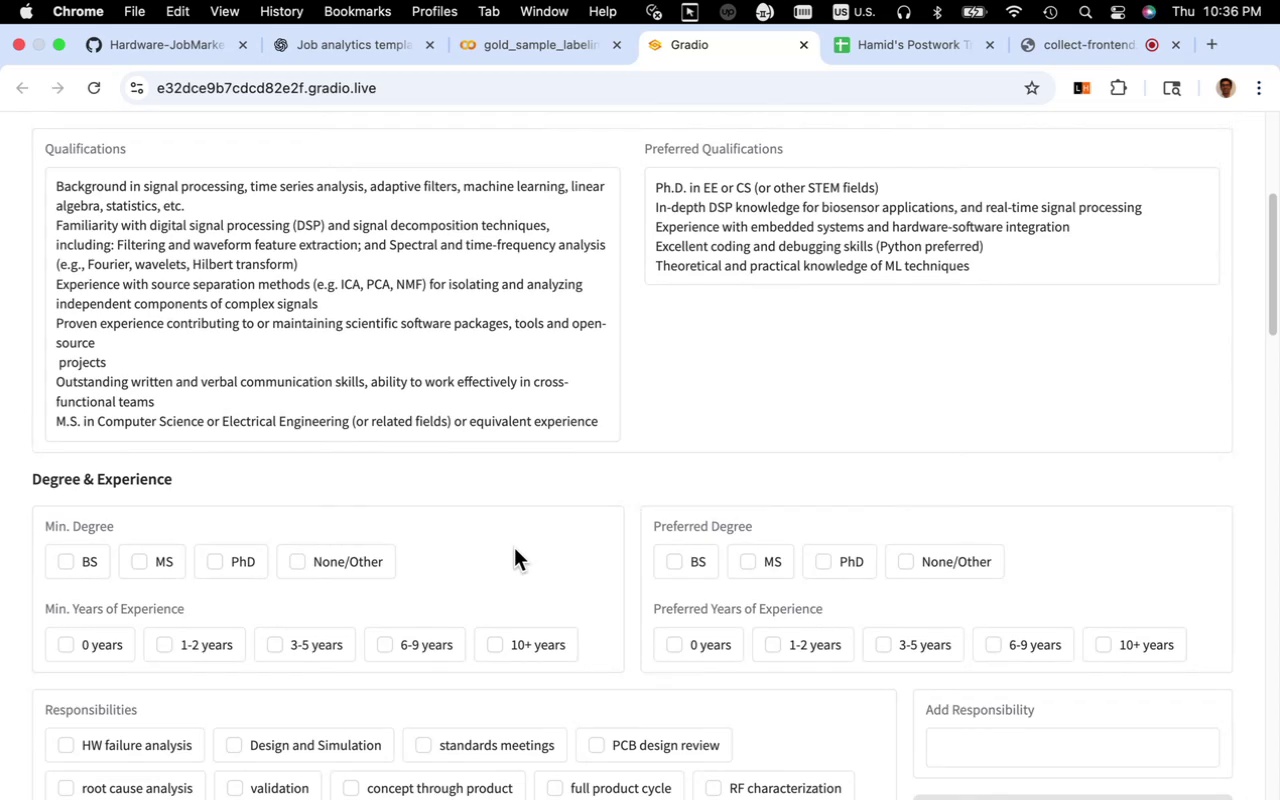 
scroll: coordinate [508, 539], scroll_direction: down, amount: 13.0
 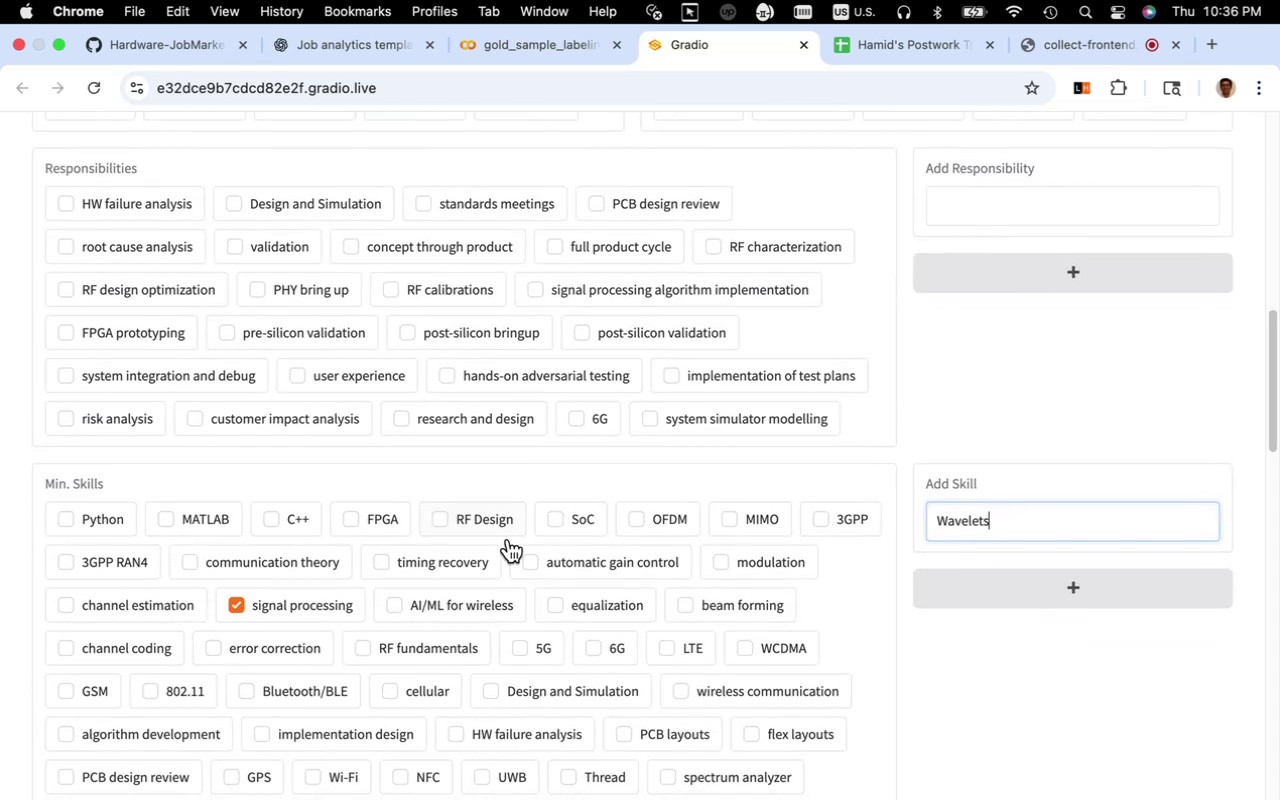 
type( transform)
 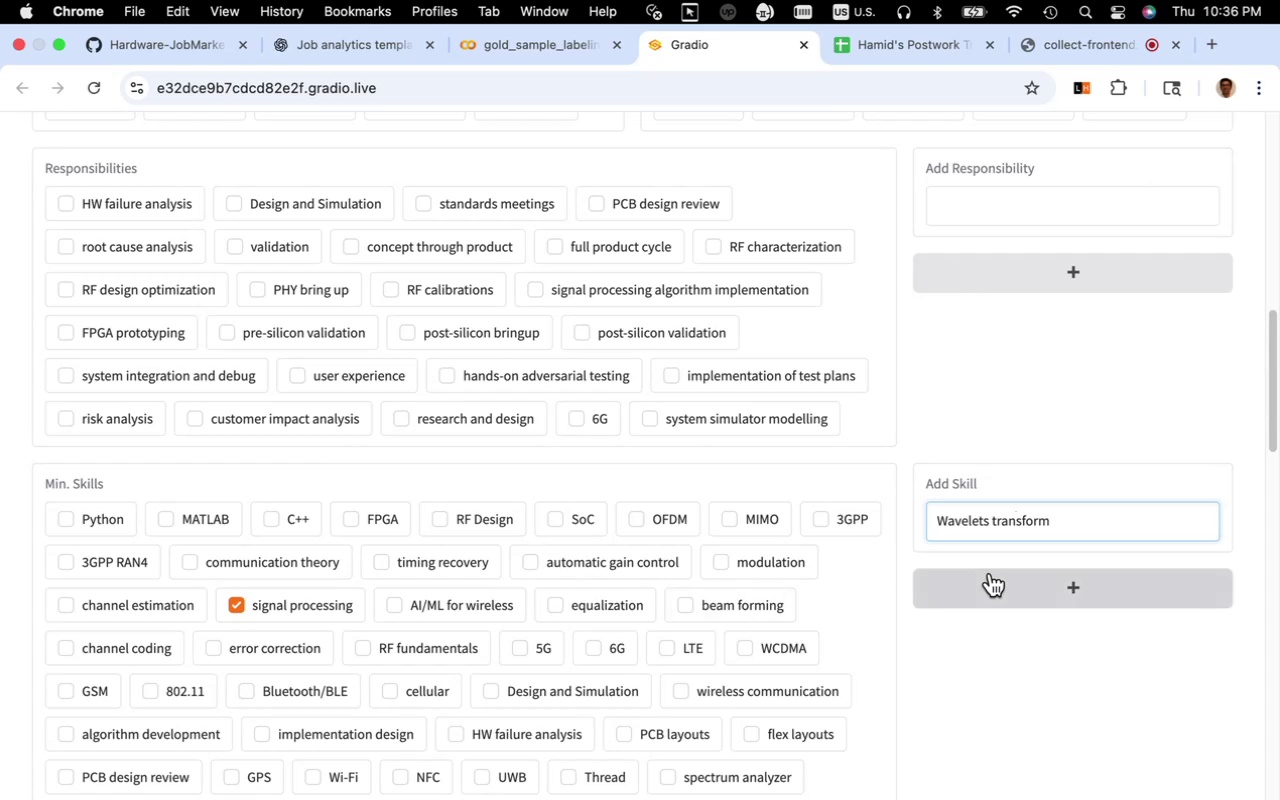 
left_click([990, 577])
 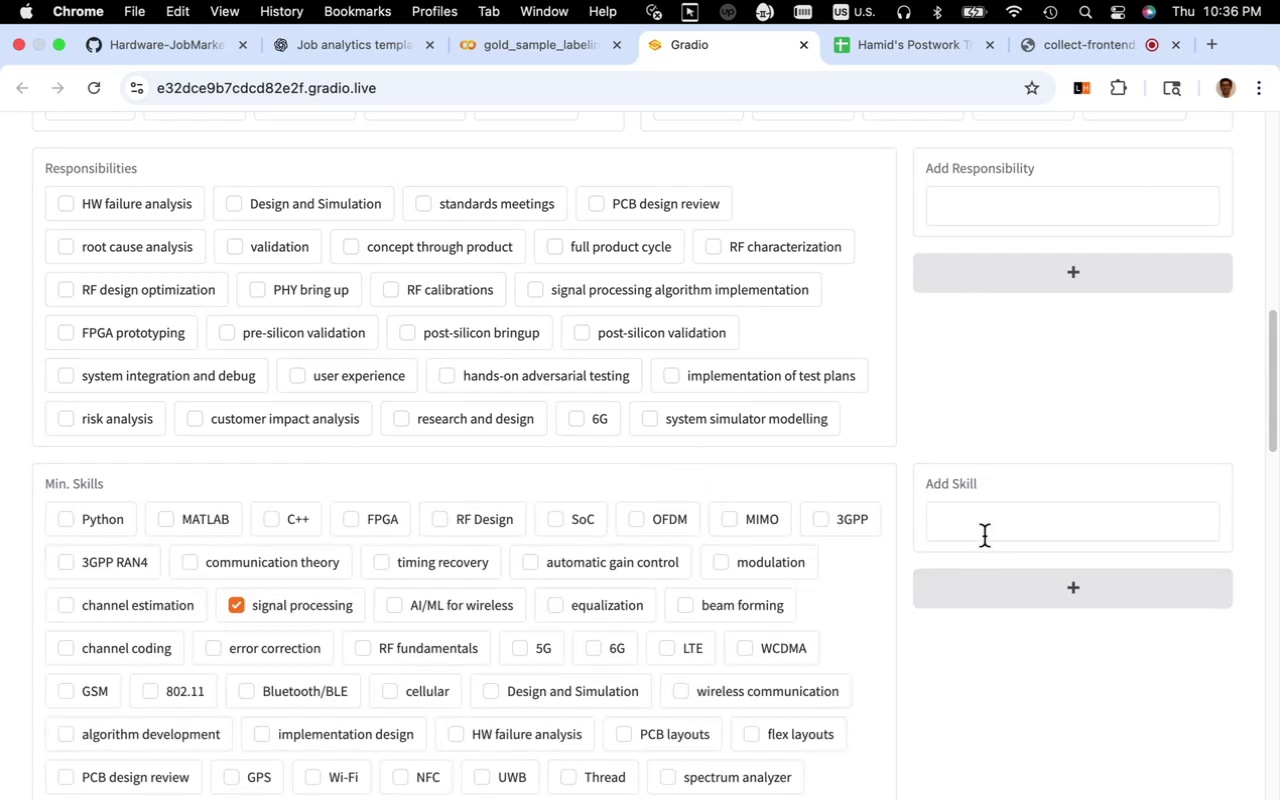 
left_click([983, 530])
 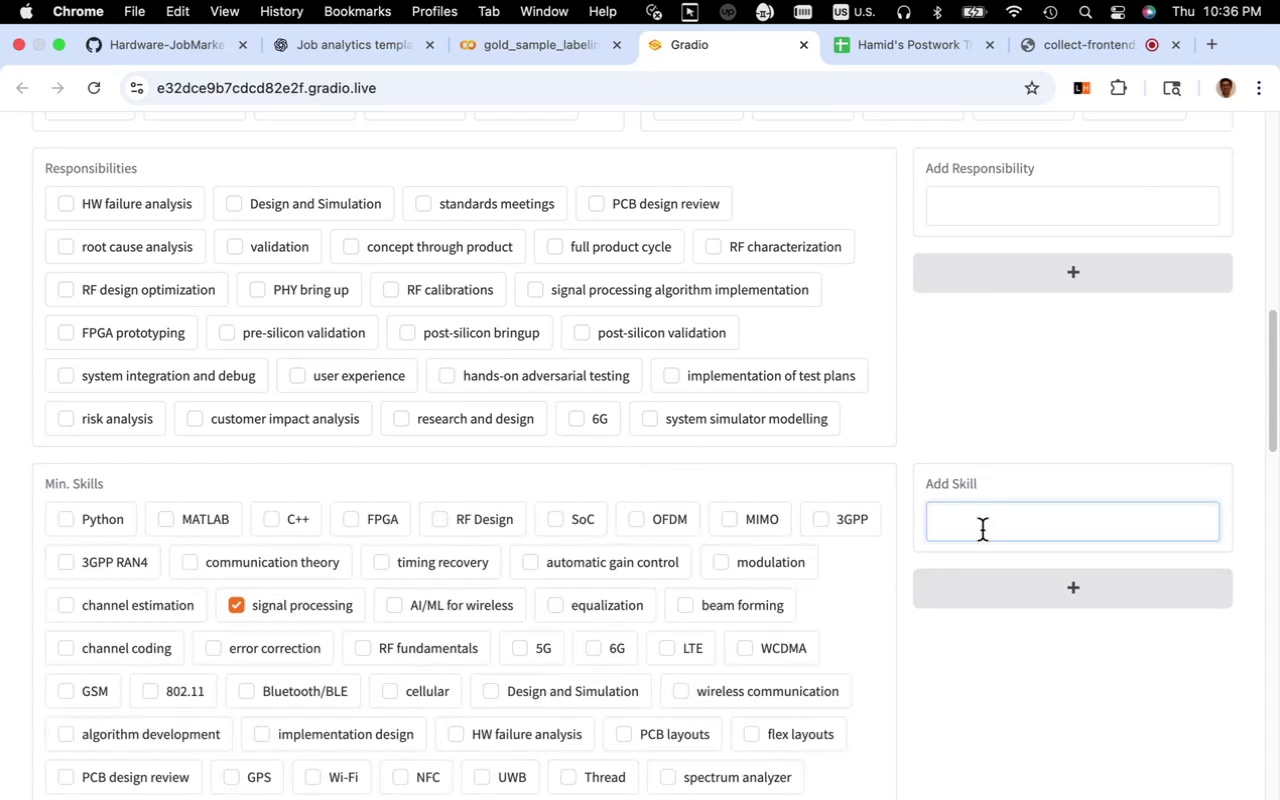 
type(Hilbert Transform)
 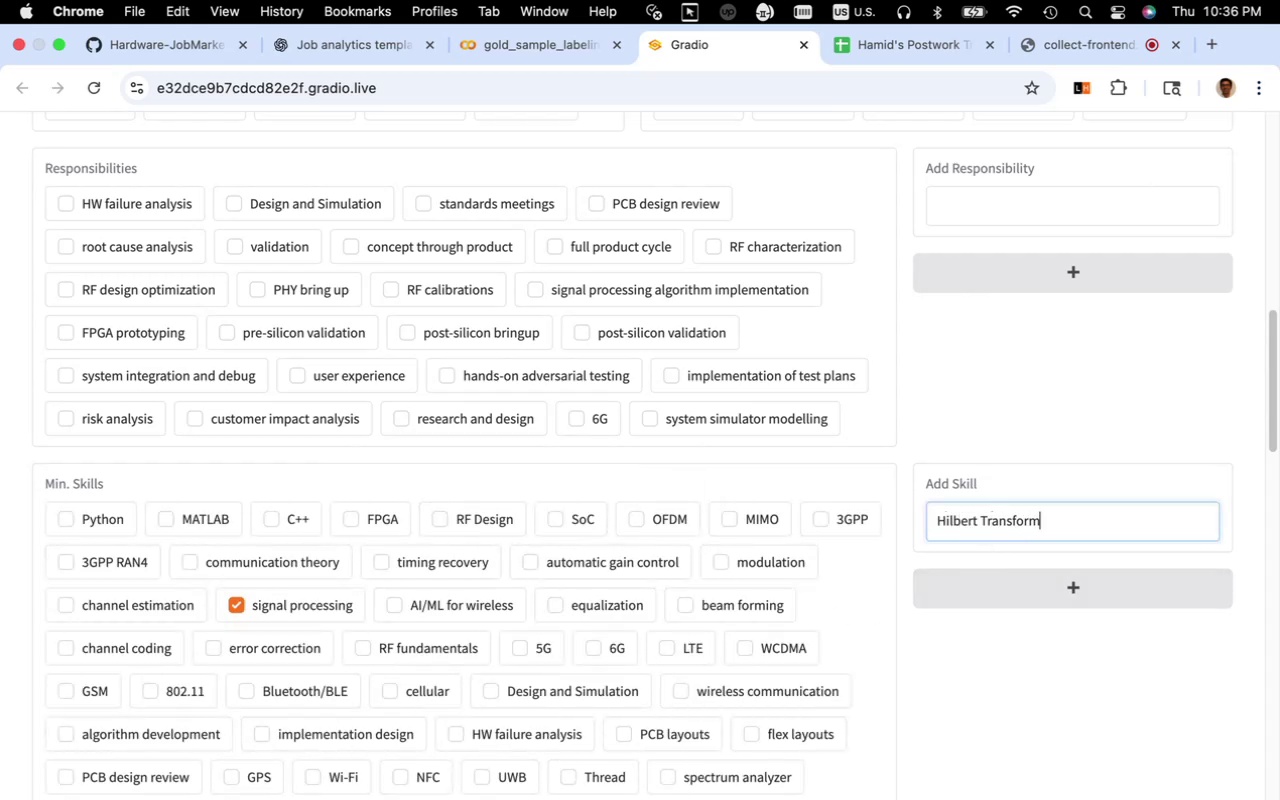 
scroll: coordinate [418, 674], scroll_direction: down, amount: 10.0
 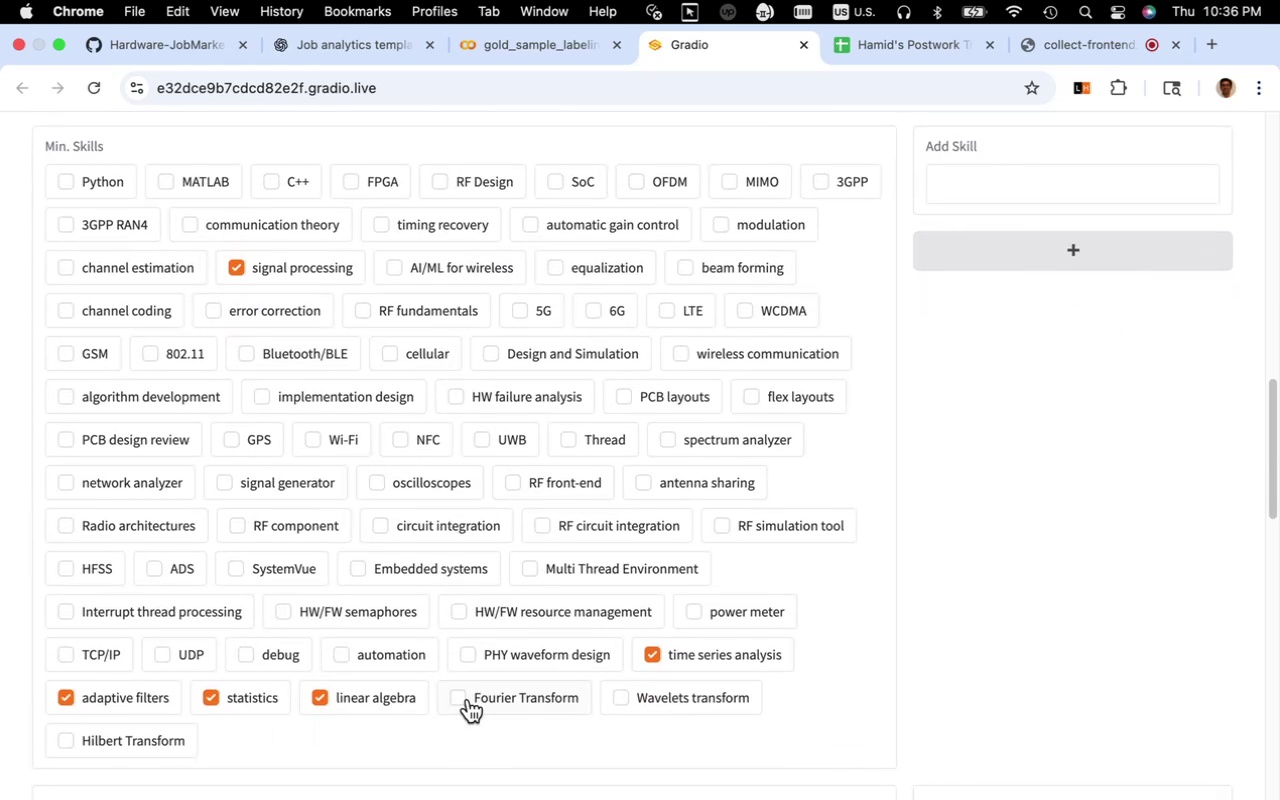 
left_click([469, 699])
 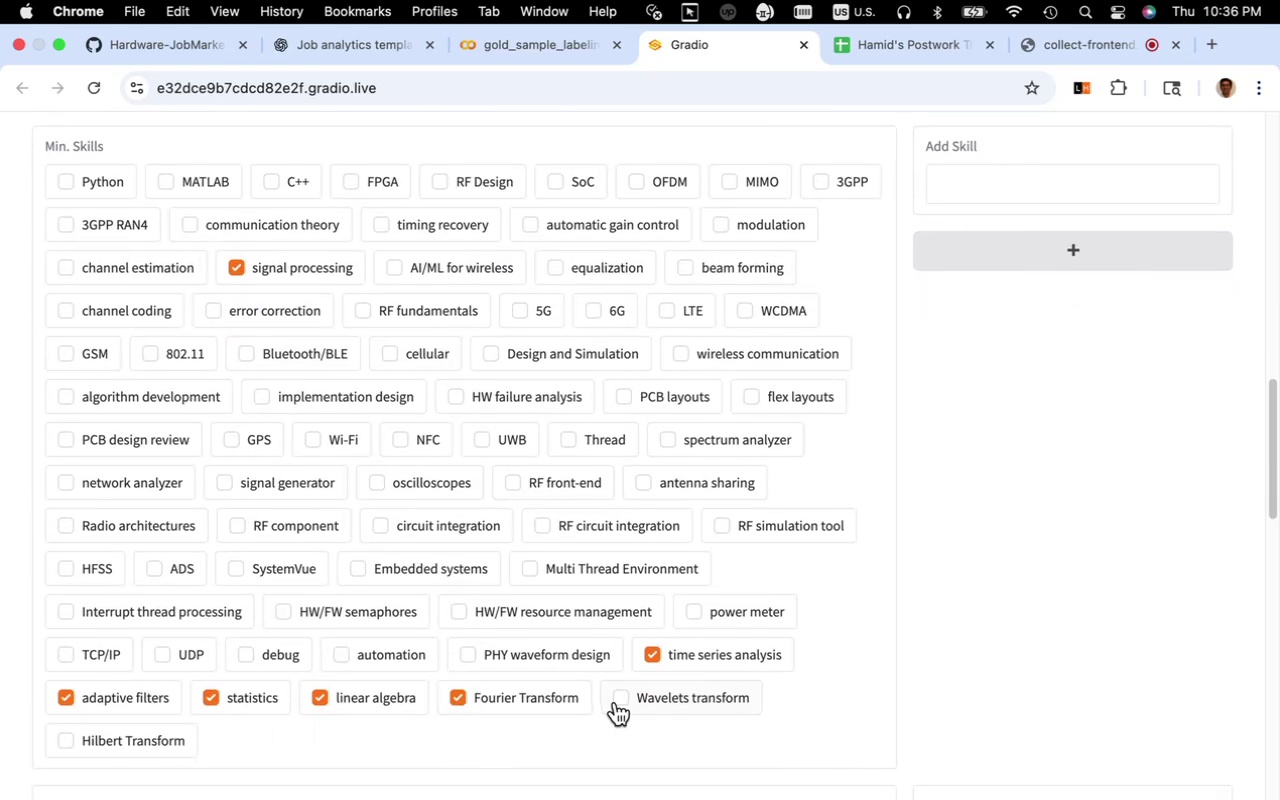 
left_click([615, 702])
 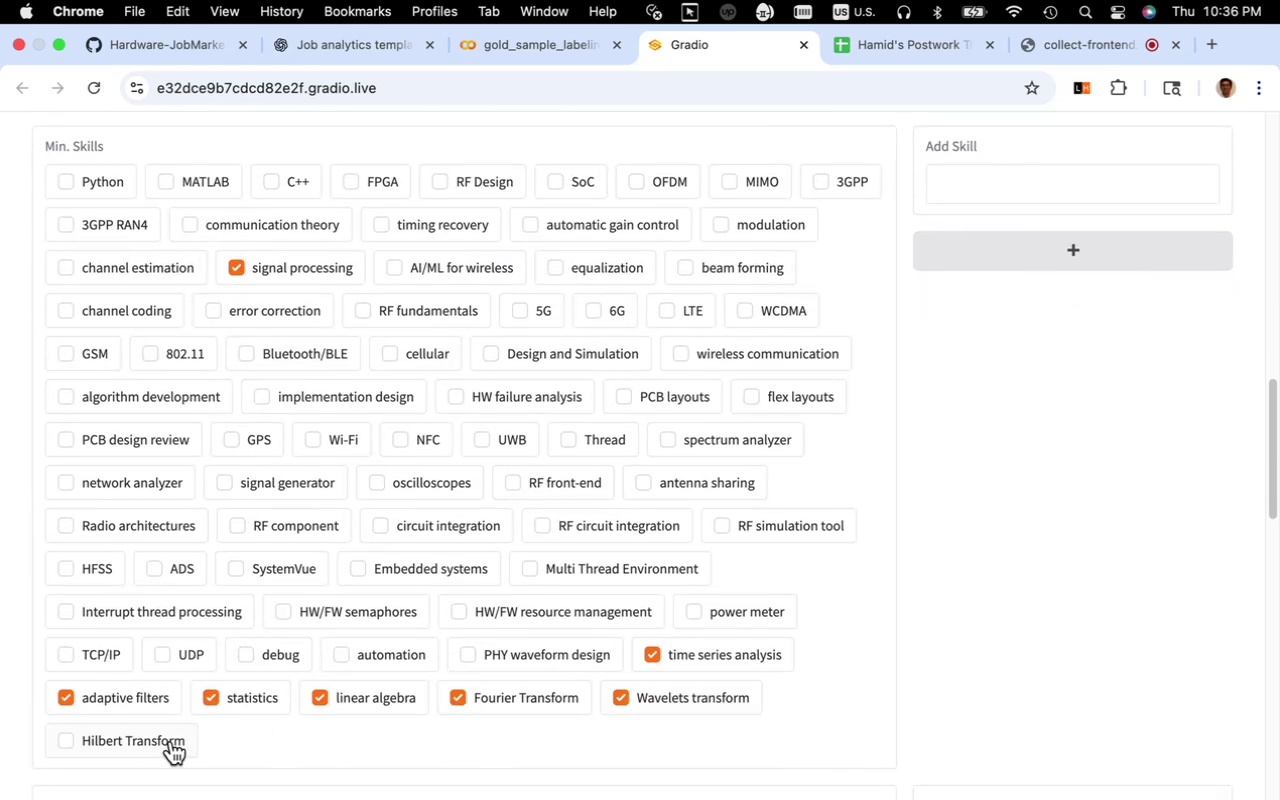 
left_click([171, 742])
 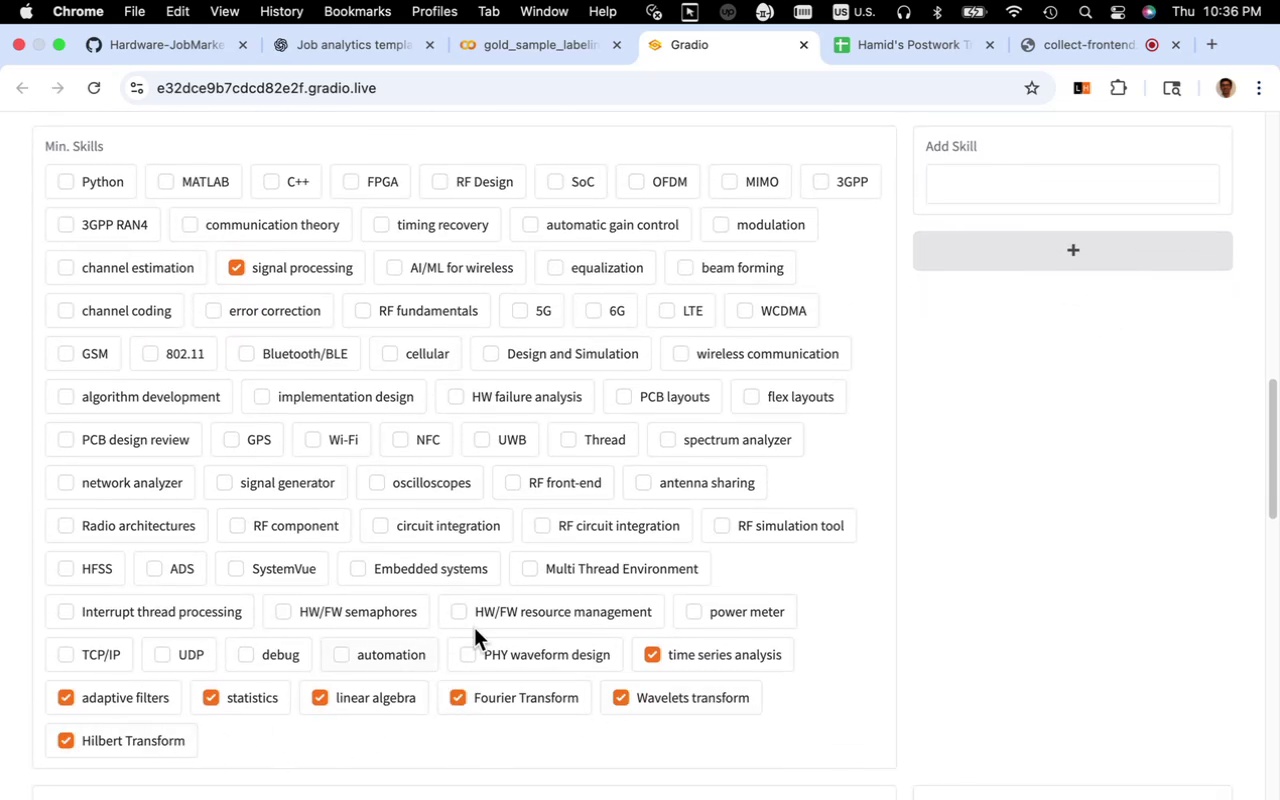 
scroll: coordinate [488, 623], scroll_direction: up, amount: 16.0
 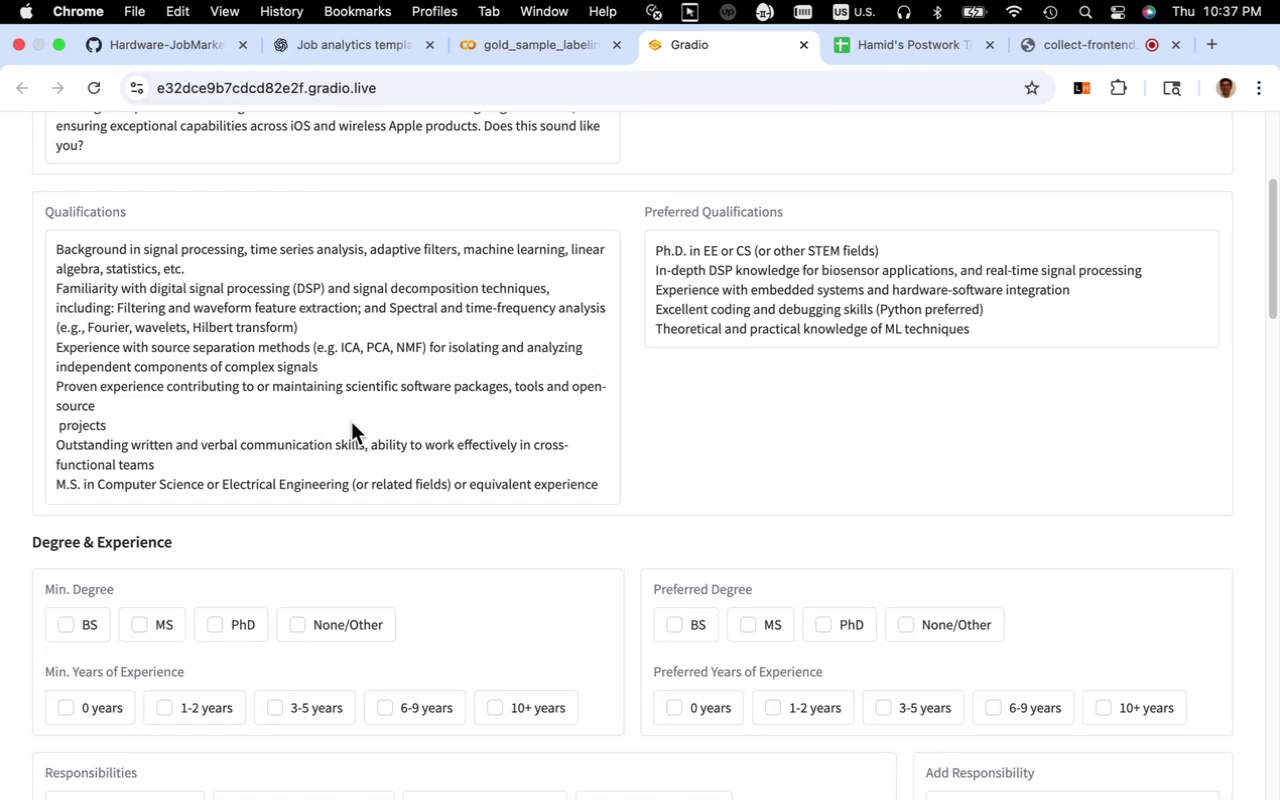 
wait(24.09)
 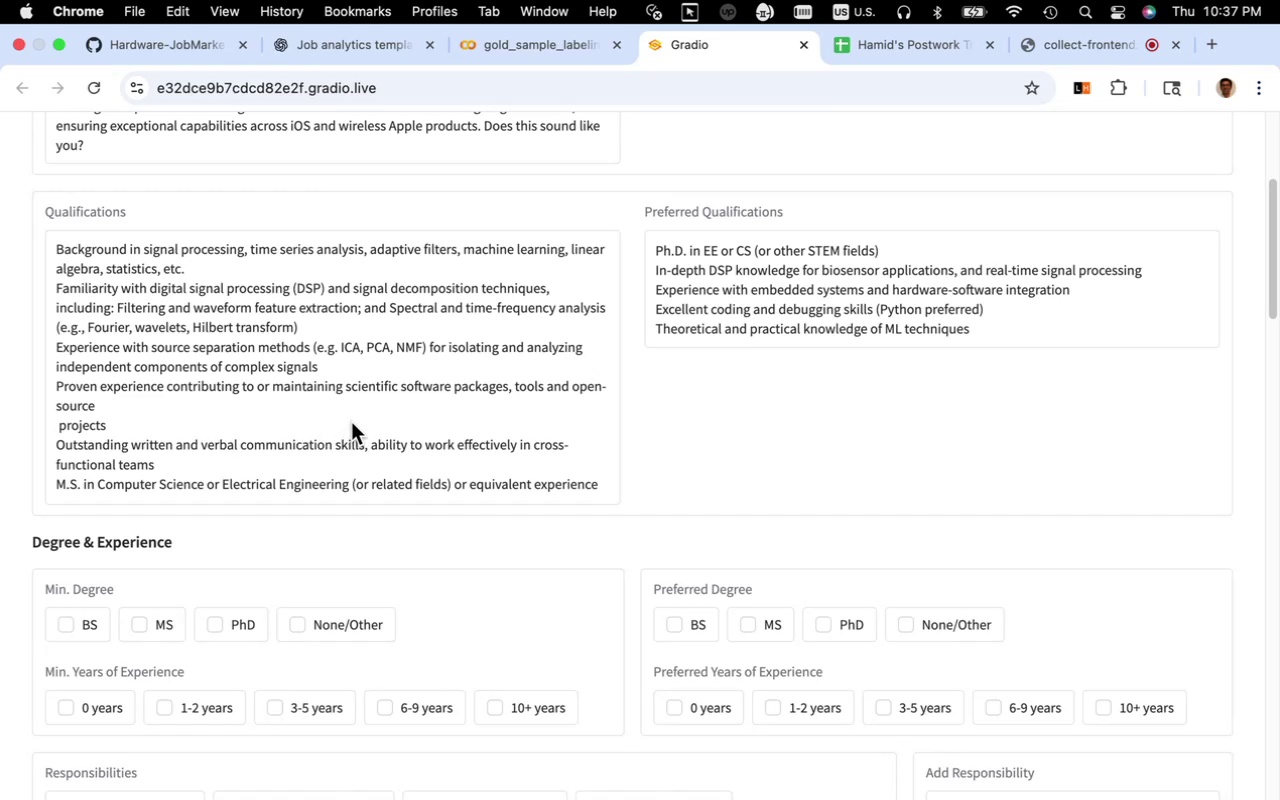 
left_click_drag(start_coordinate=[503, 393], to_coordinate=[345, 392])
 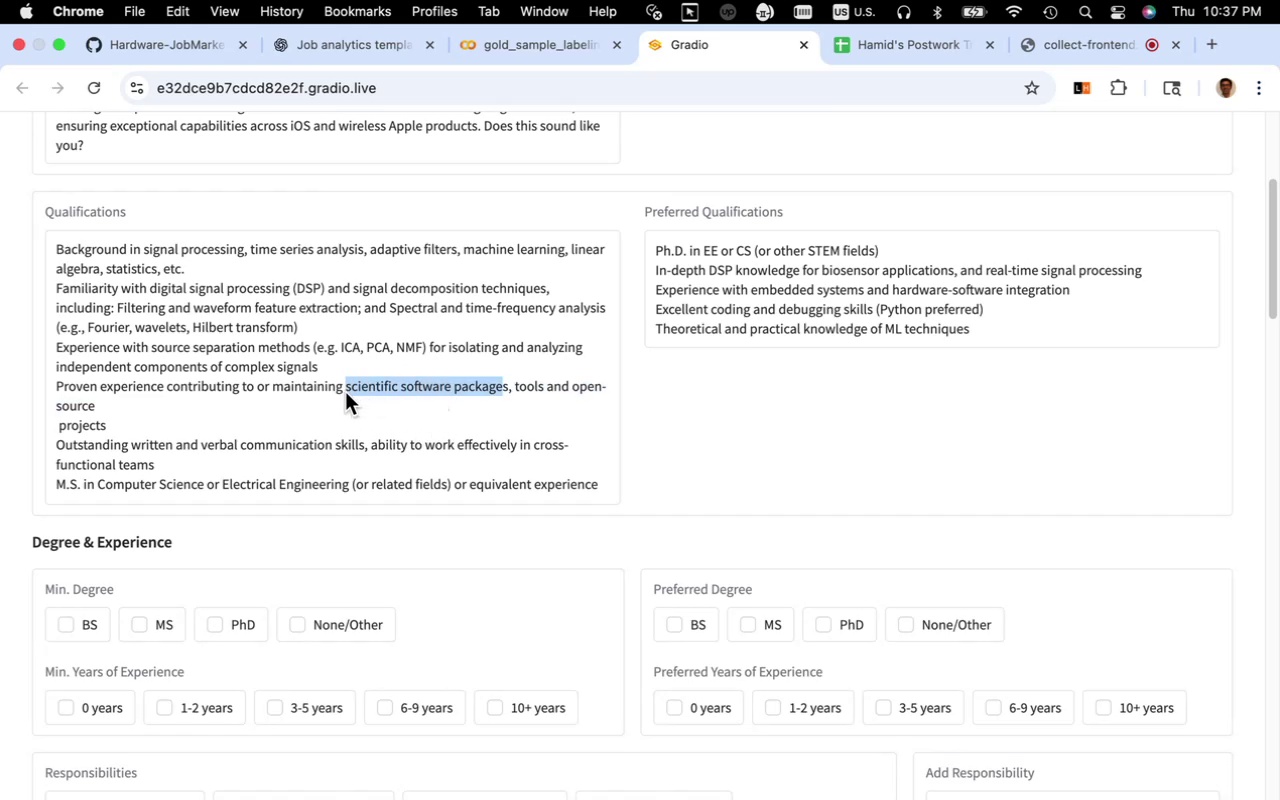 
key(Meta+CommandLeft)
 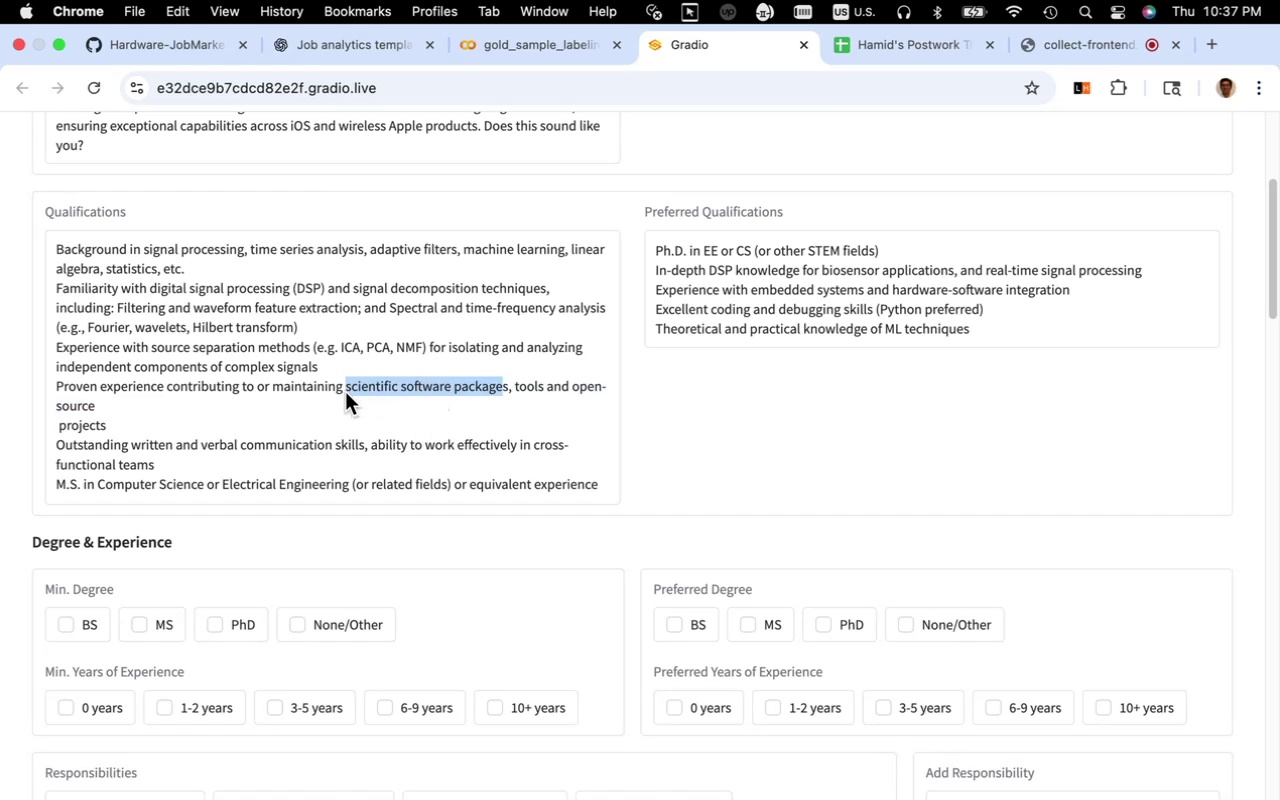 
key(Meta+C)
 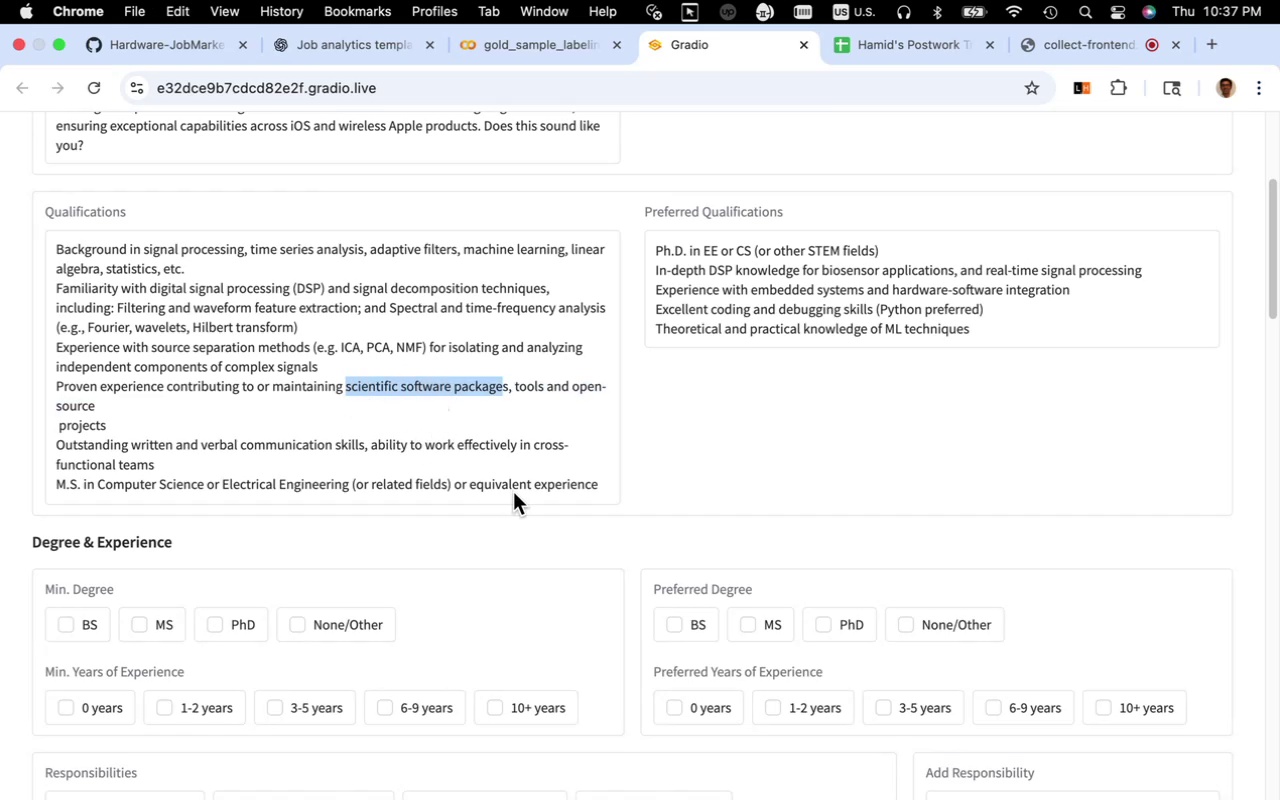 
scroll: coordinate [536, 507], scroll_direction: down, amount: 14.0
 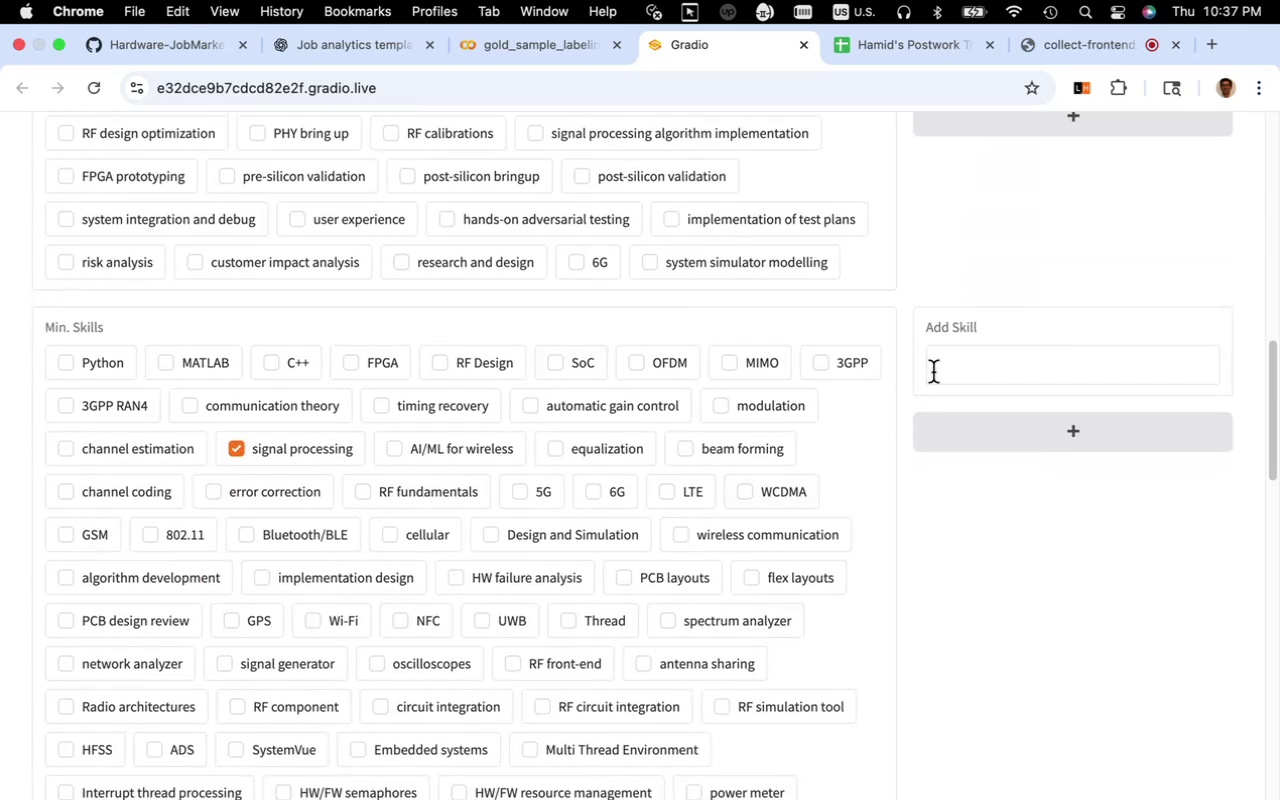 
left_click([934, 371])
 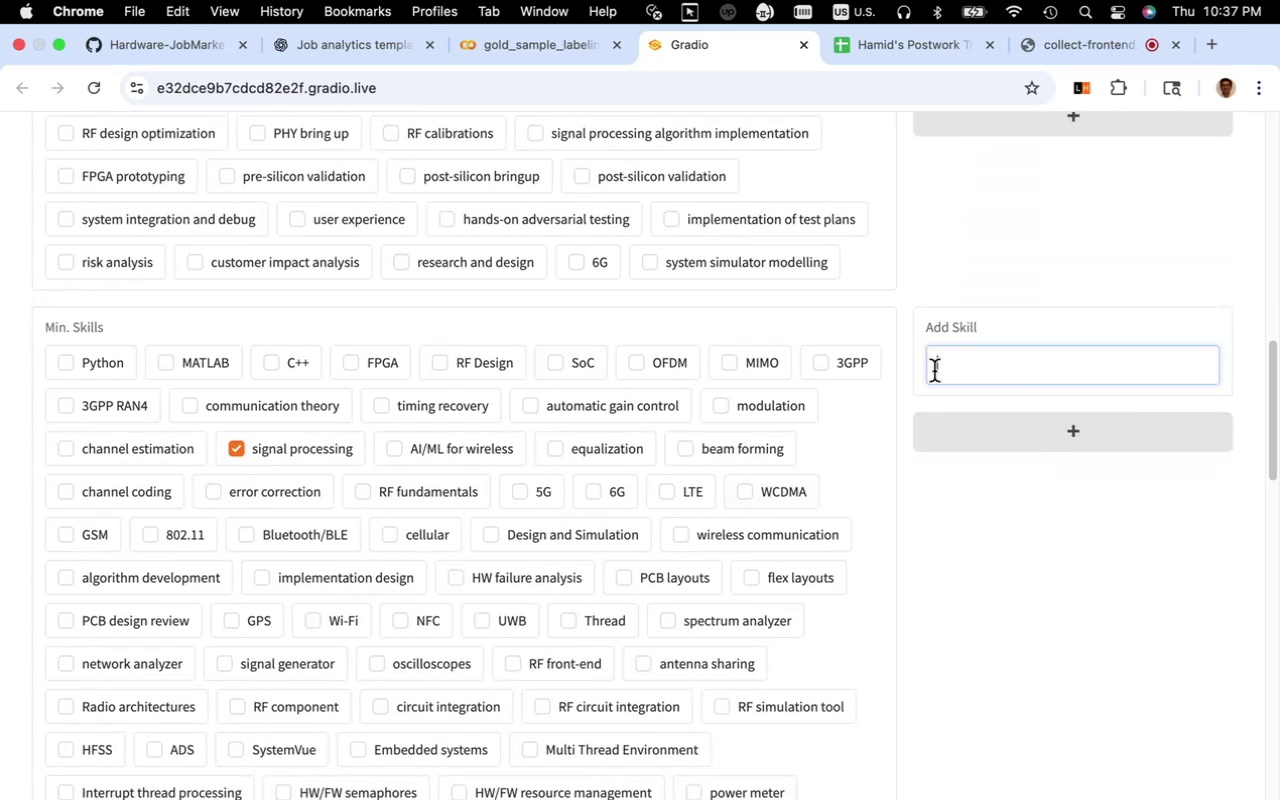 
key(Meta+CommandLeft)
 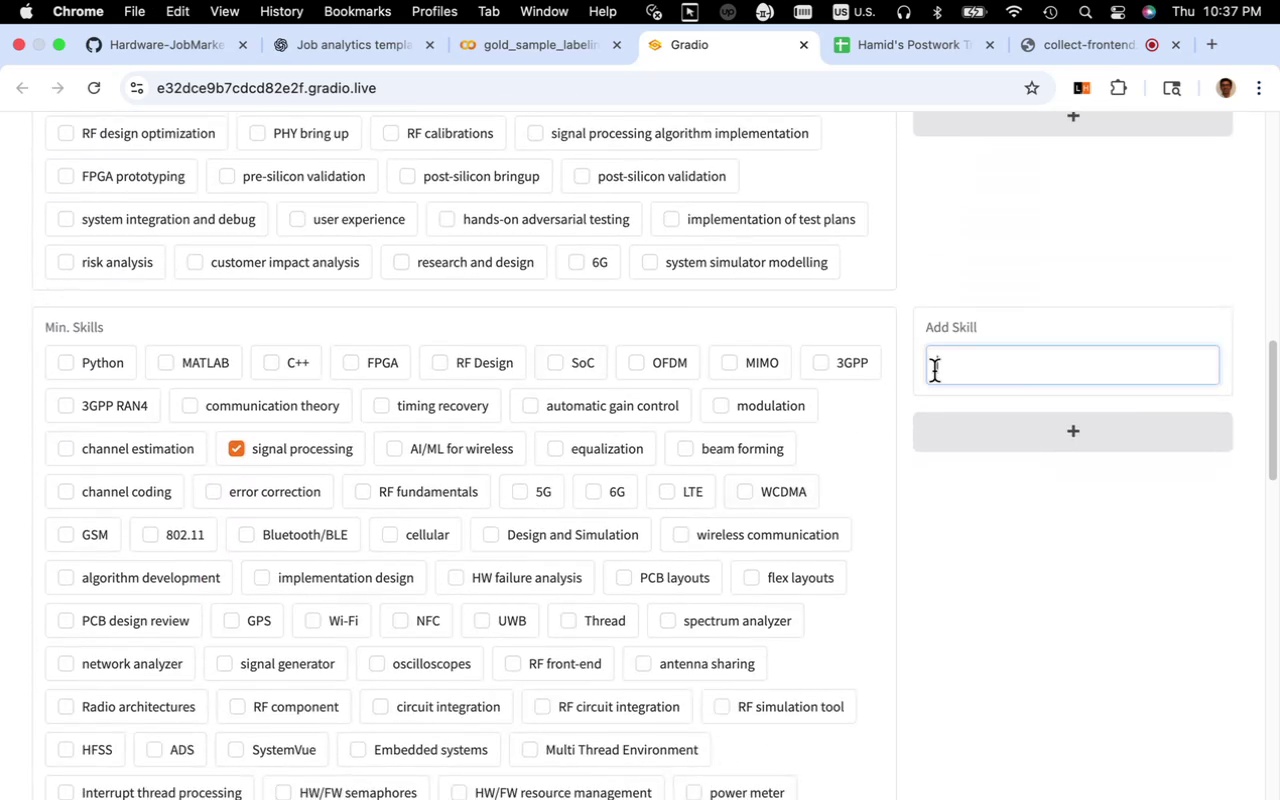 
key(Meta+V)
 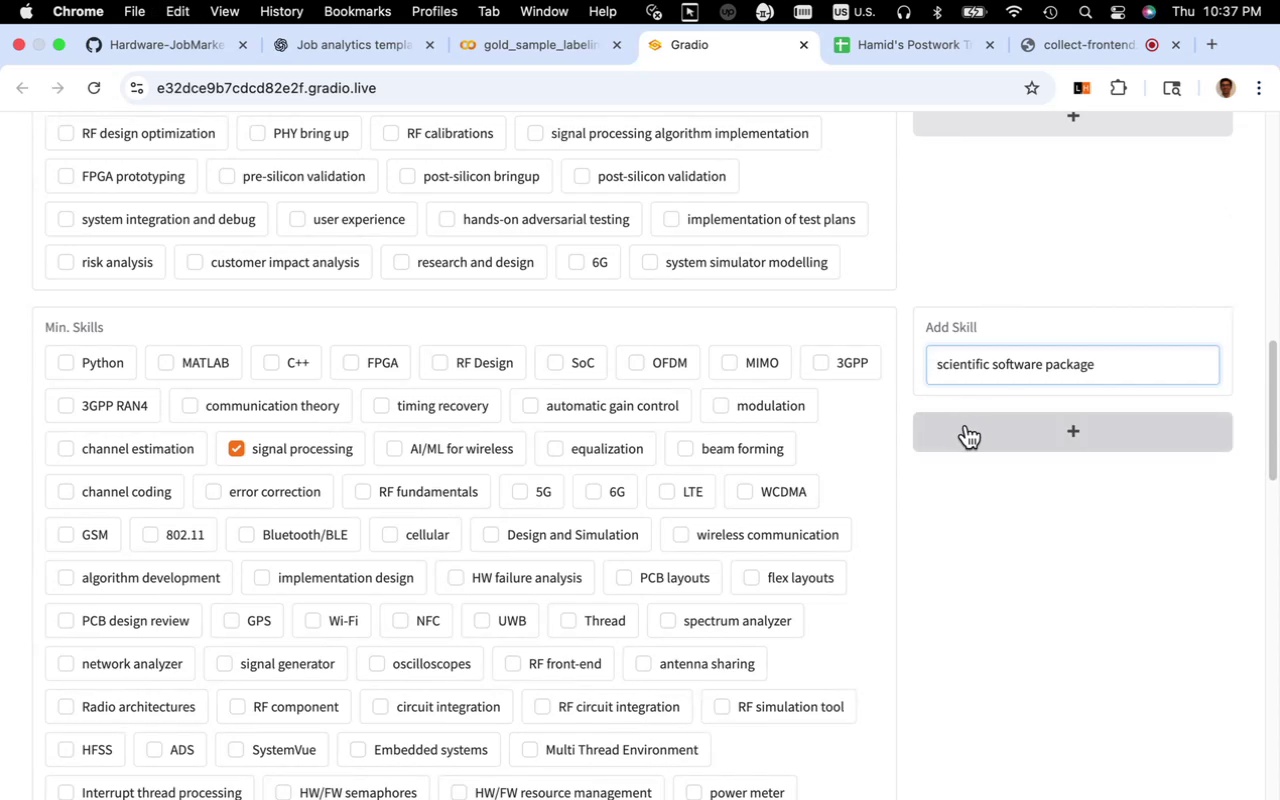 
left_click([966, 426])
 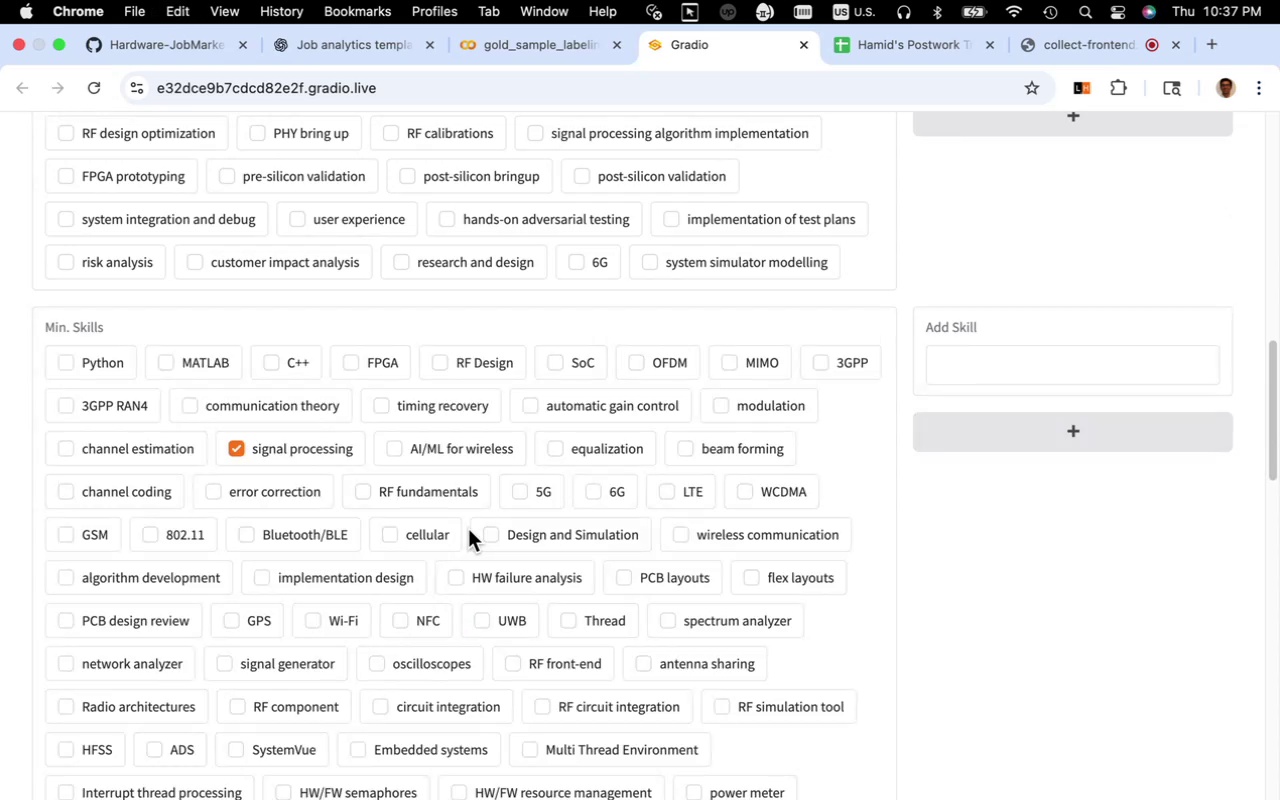 
scroll: coordinate [468, 530], scroll_direction: down, amount: 7.0
 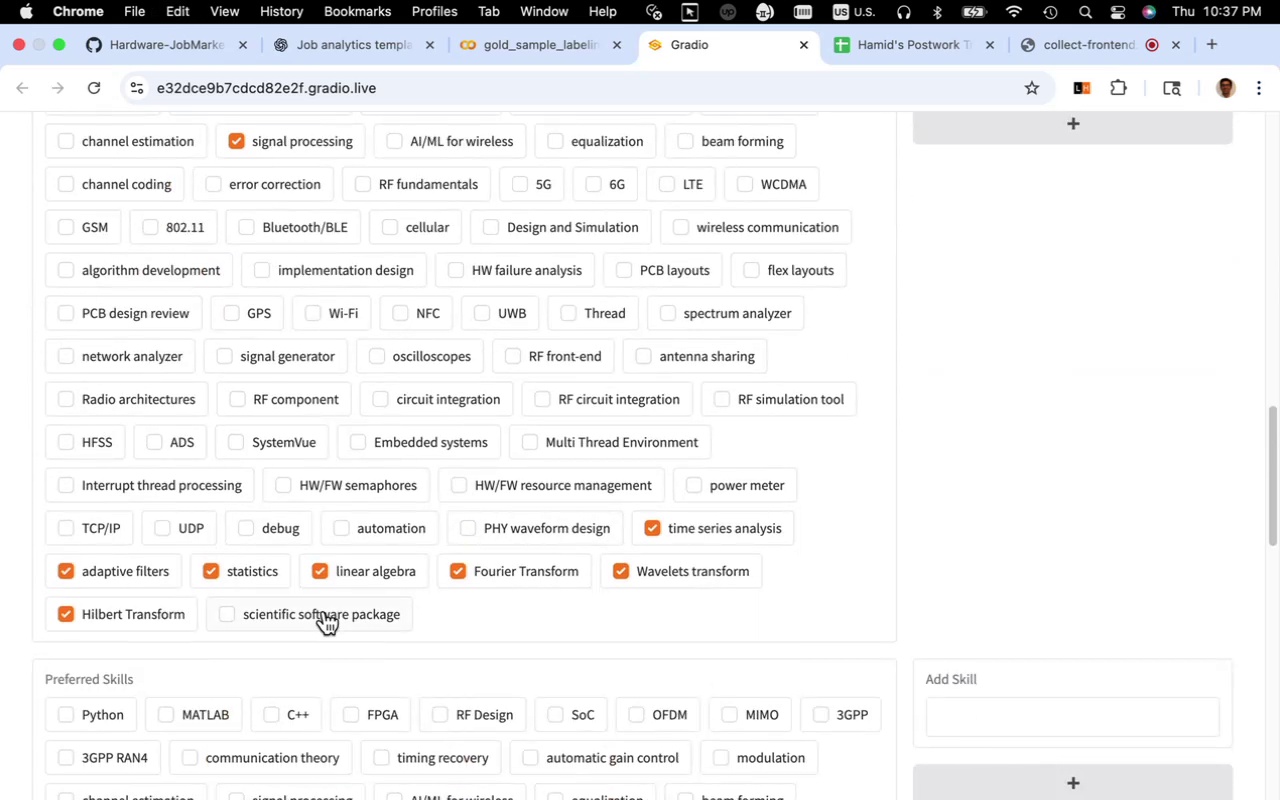 
left_click([324, 612])
 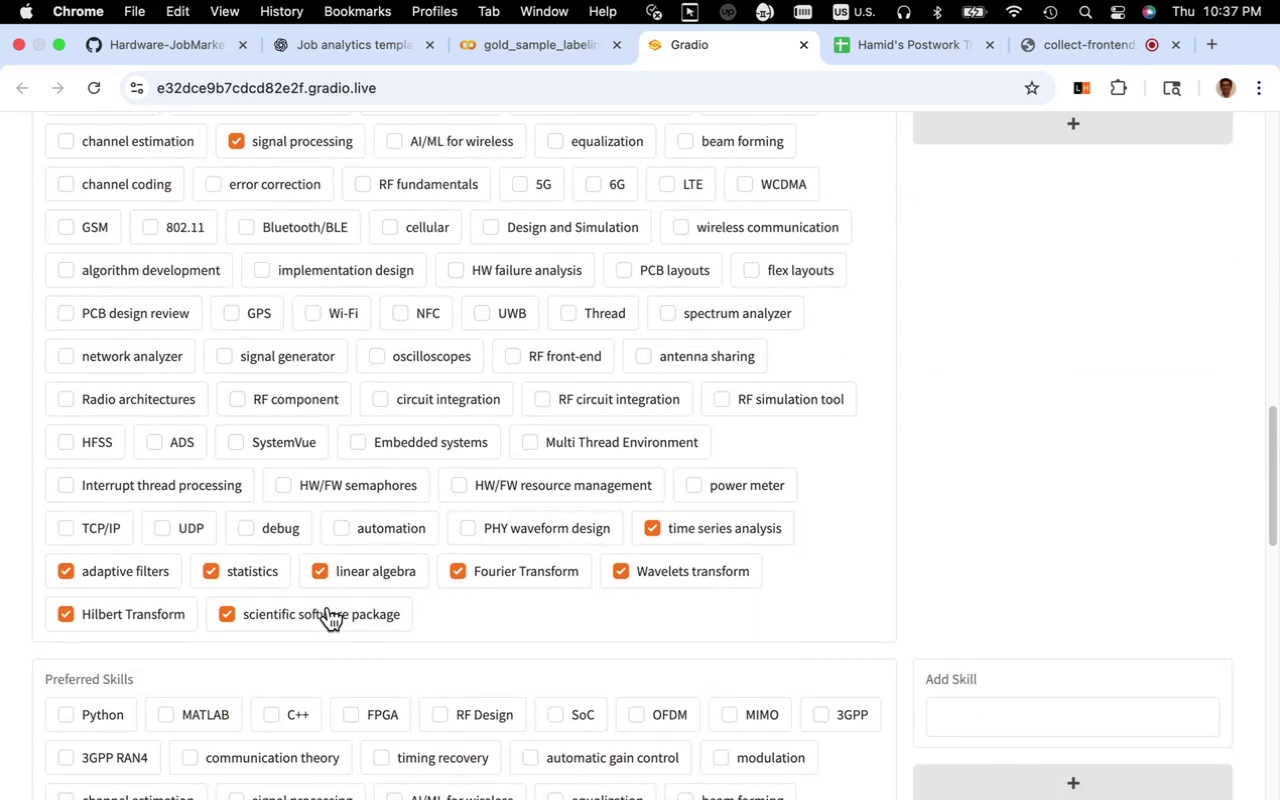 
scroll: coordinate [328, 607], scroll_direction: up, amount: 27.0
 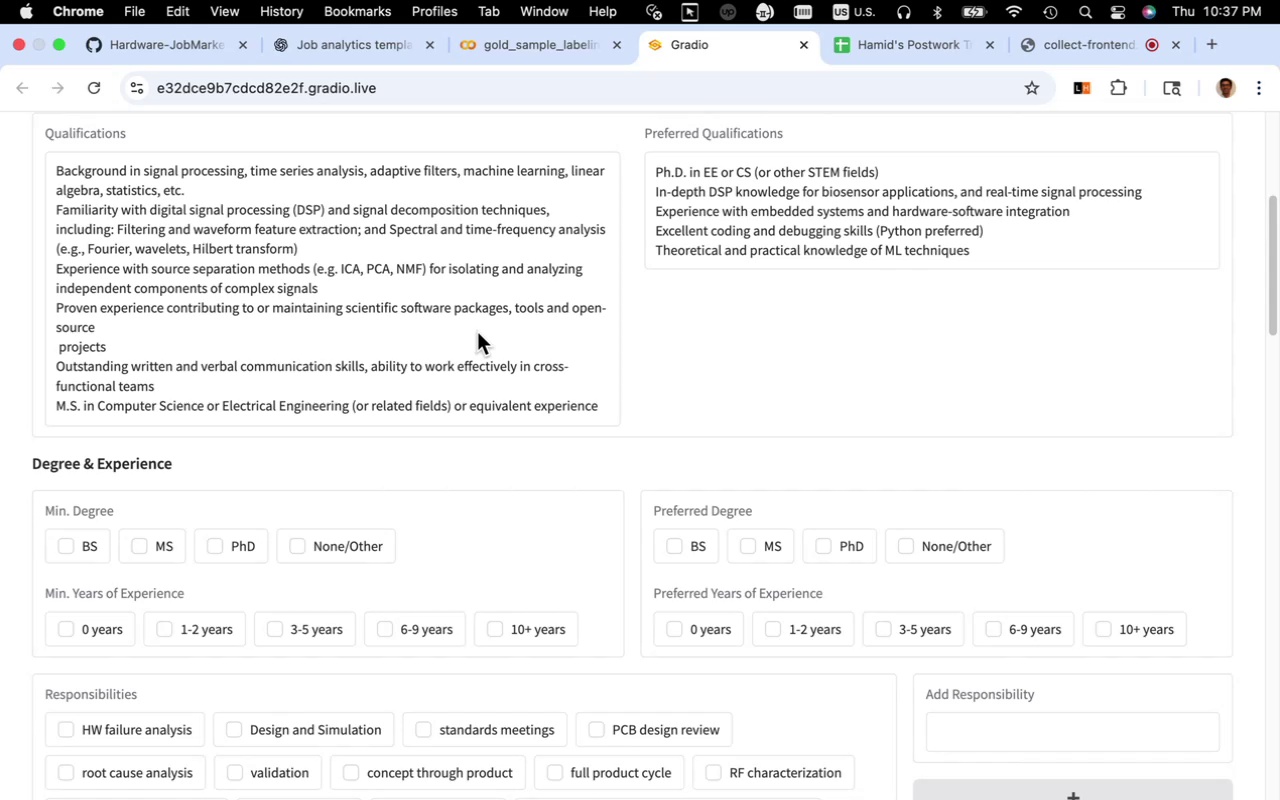 
wait(6.32)
 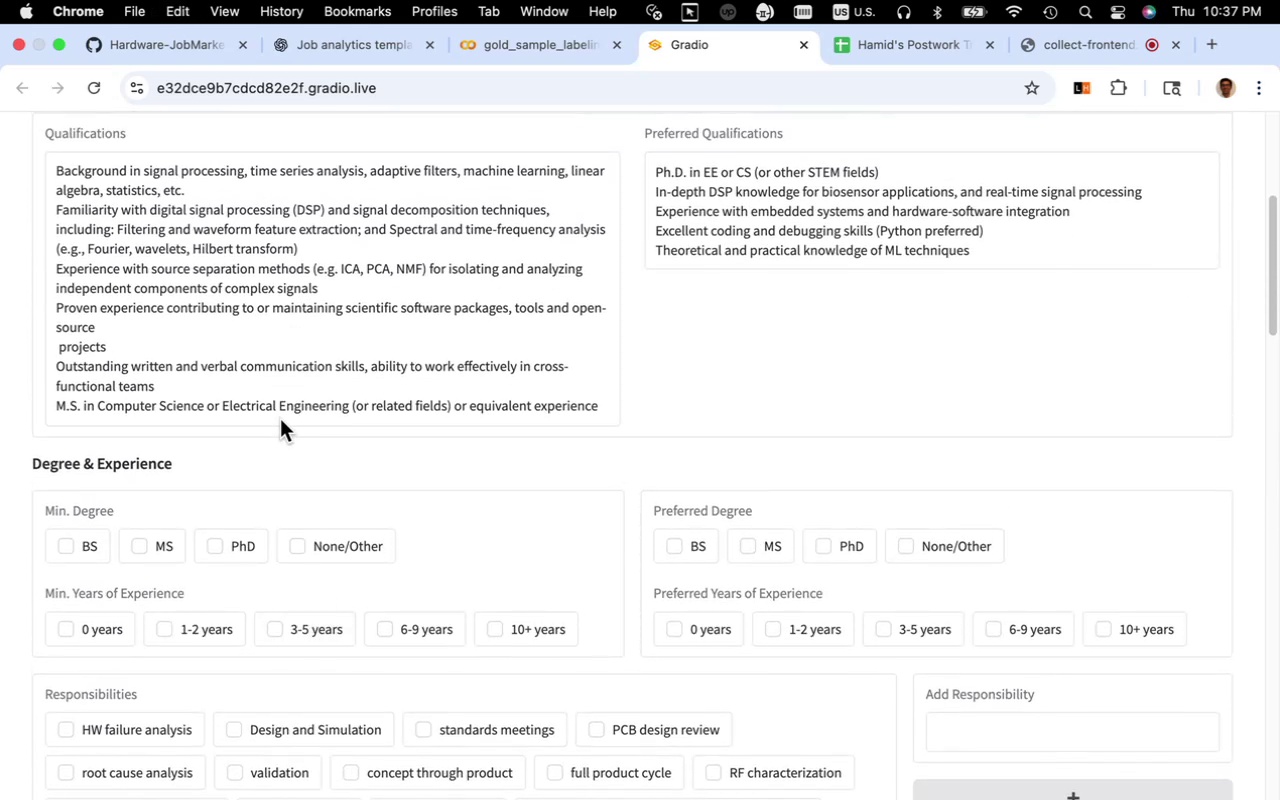 
left_click_drag(start_coordinate=[571, 312], to_coordinate=[145, 334])
 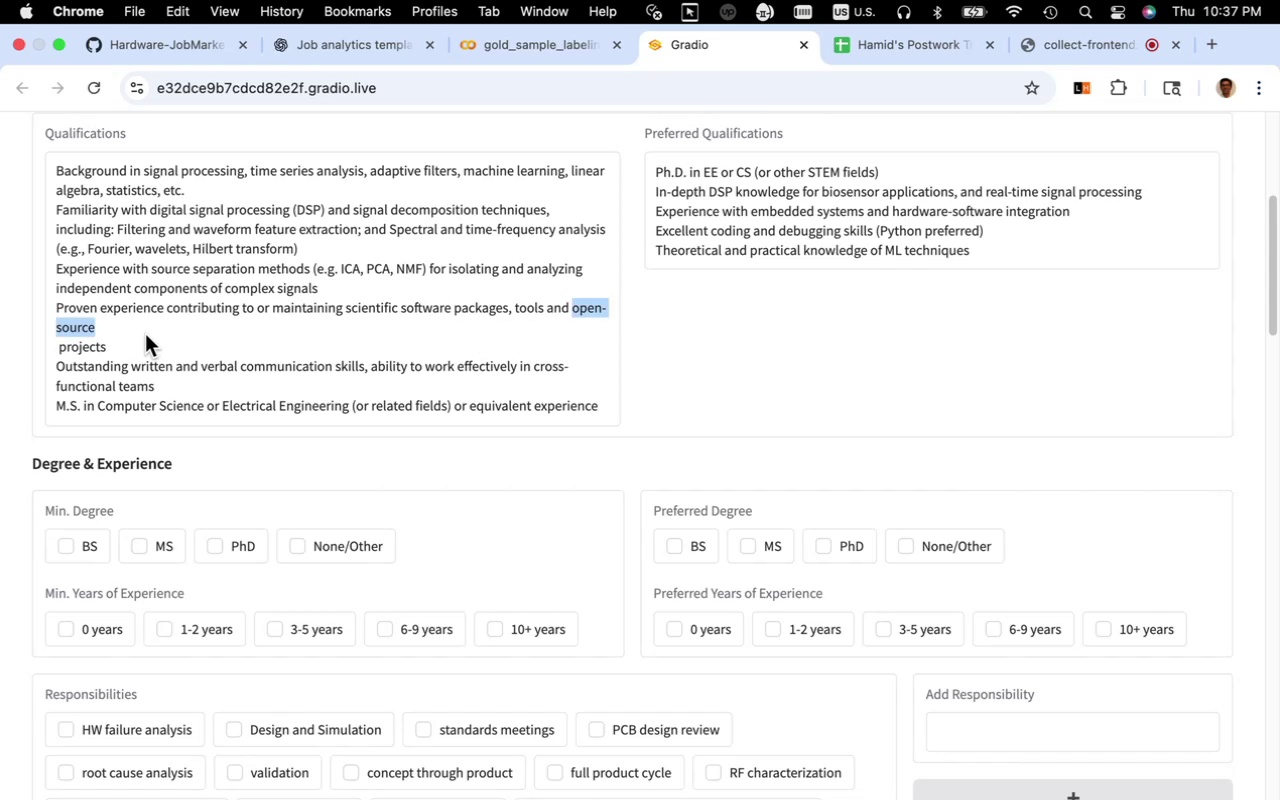 
key(Meta+C)
 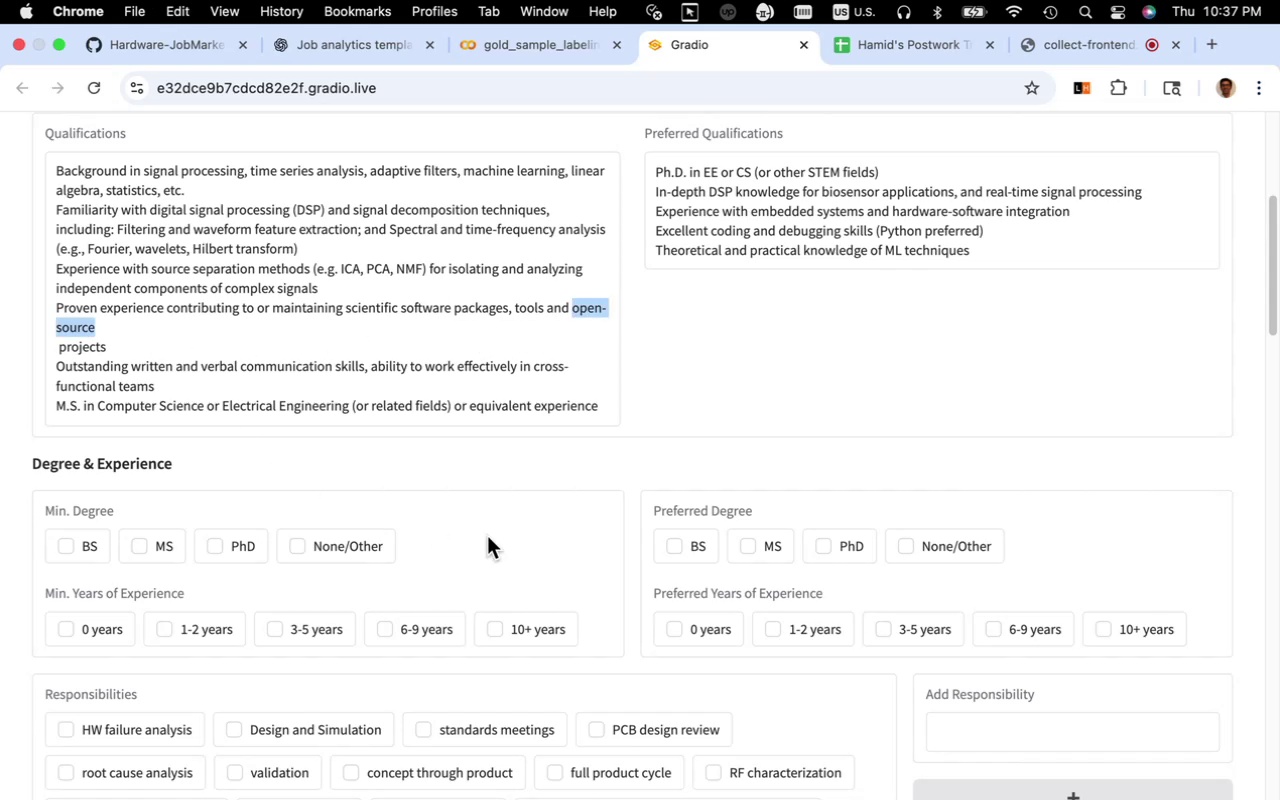 
scroll: coordinate [556, 553], scroll_direction: down, amount: 16.0
 